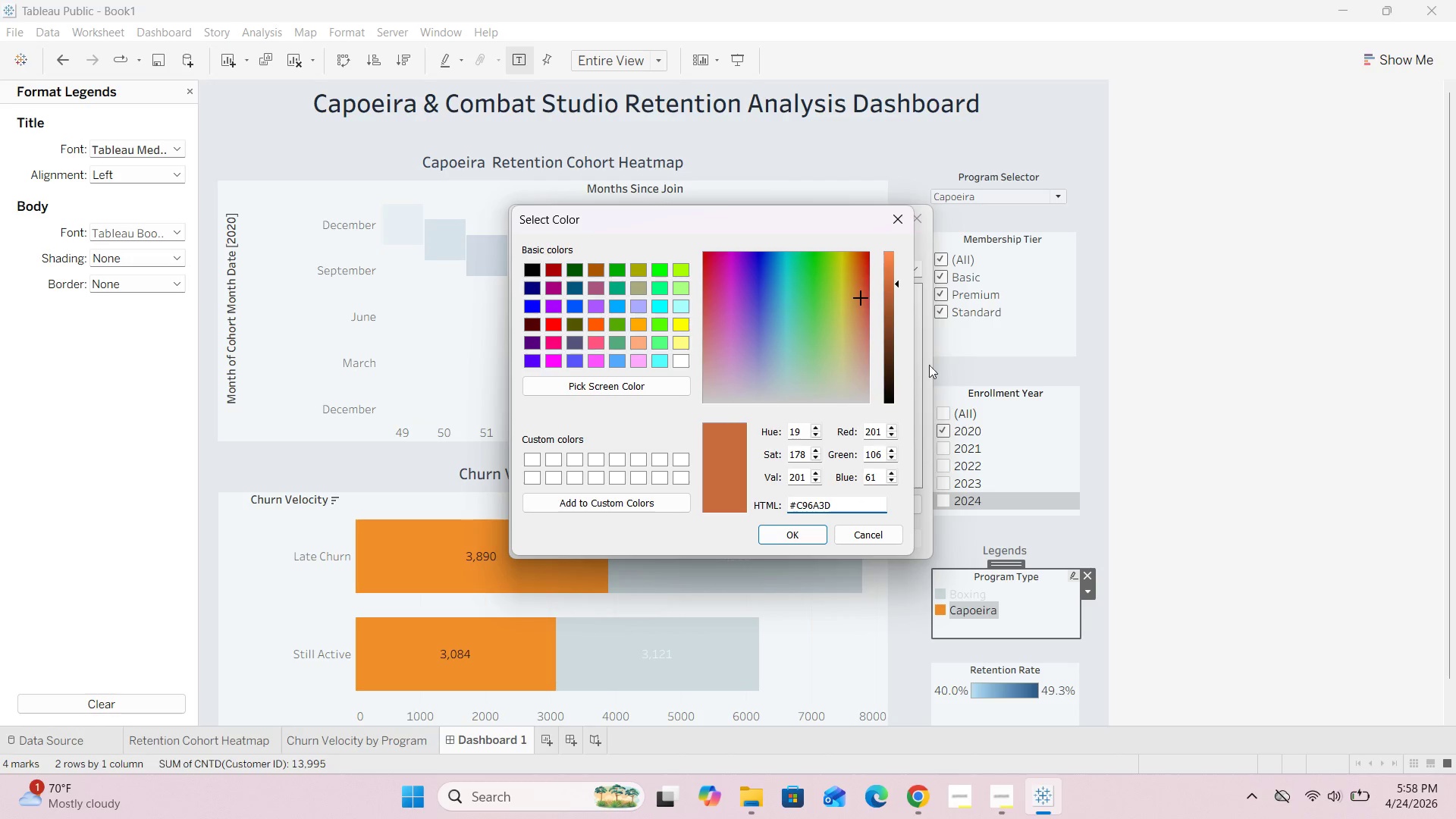 
left_click([792, 535])
 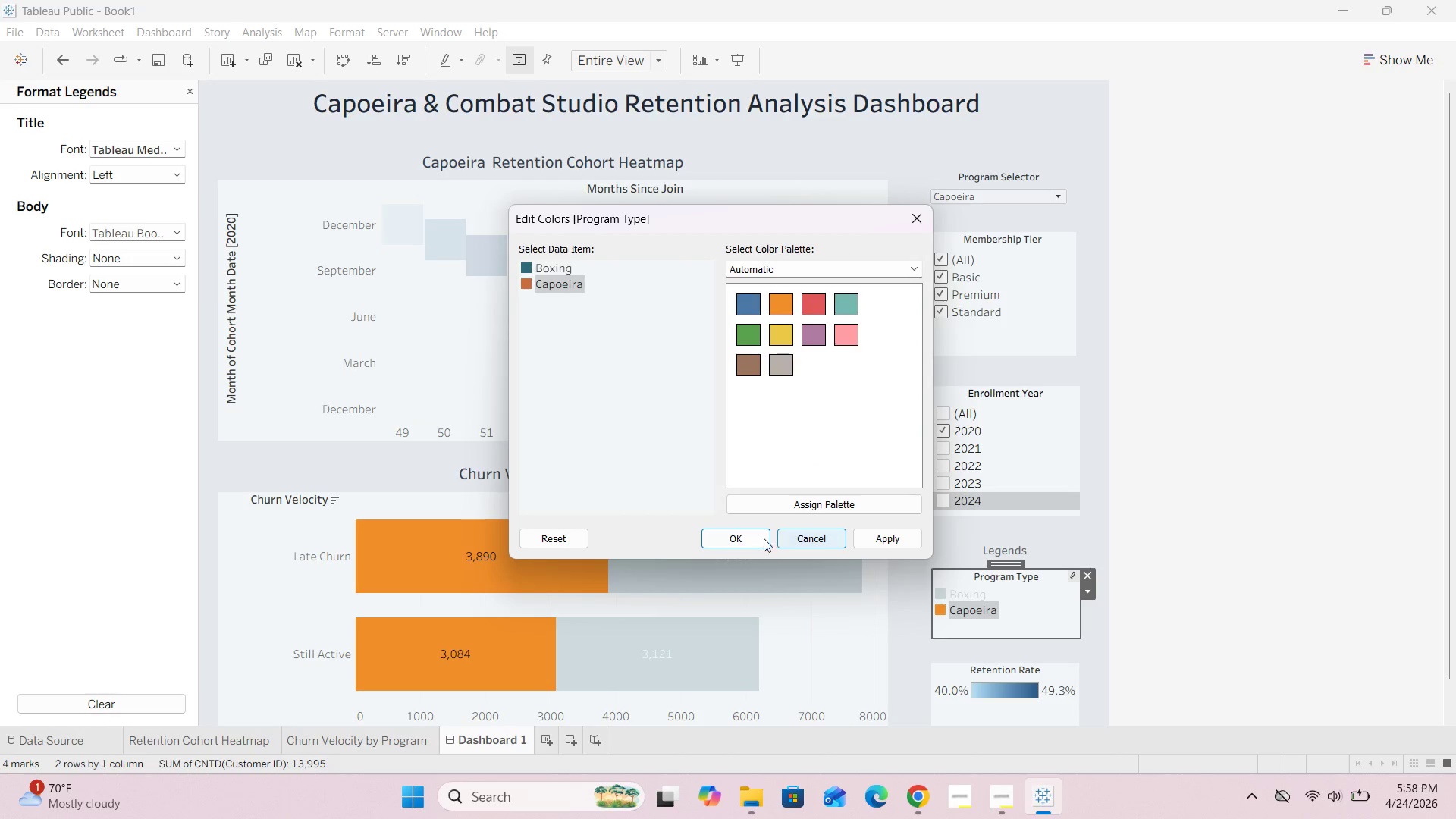 
left_click([747, 539])
 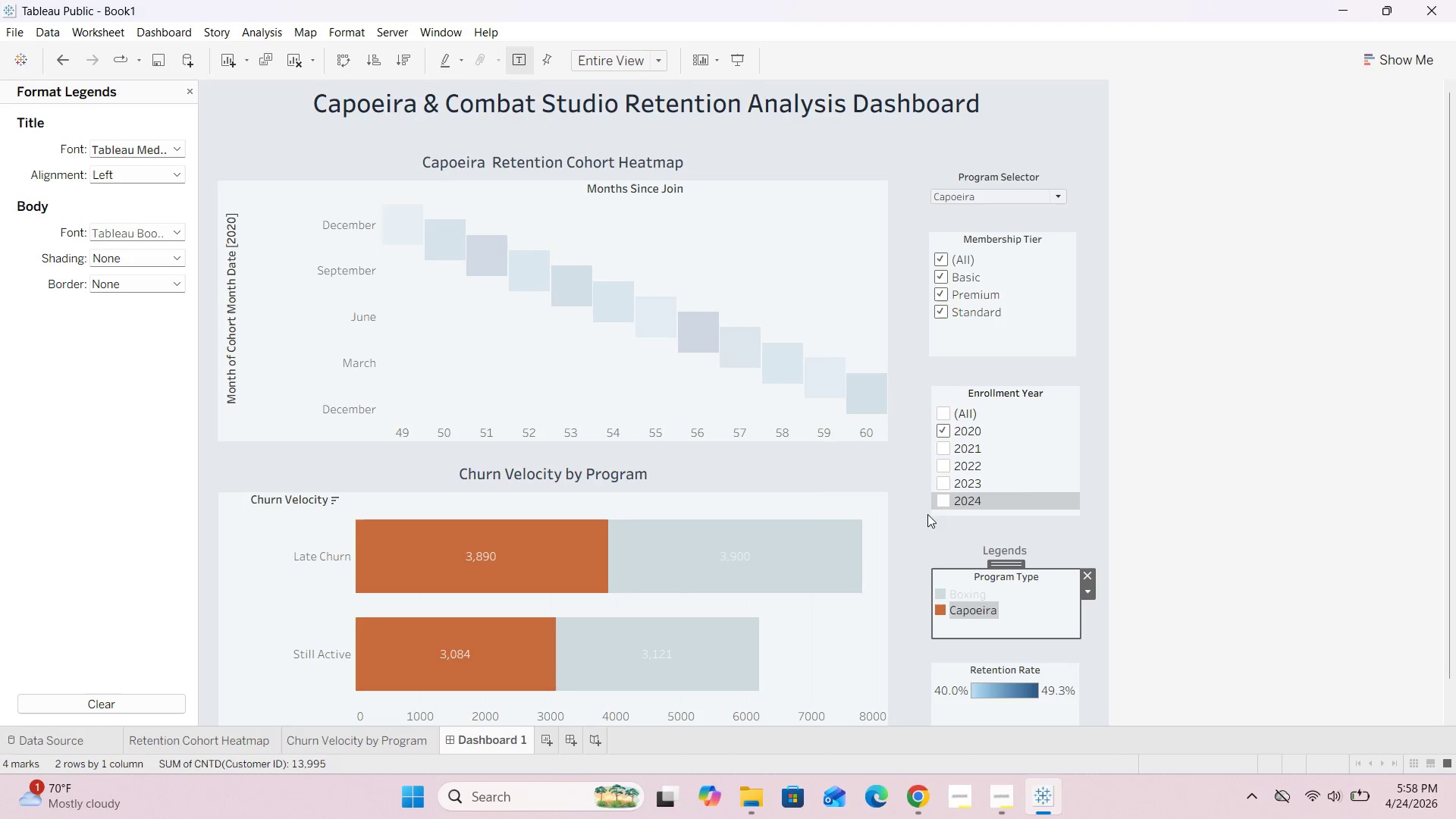 
left_click([922, 536])
 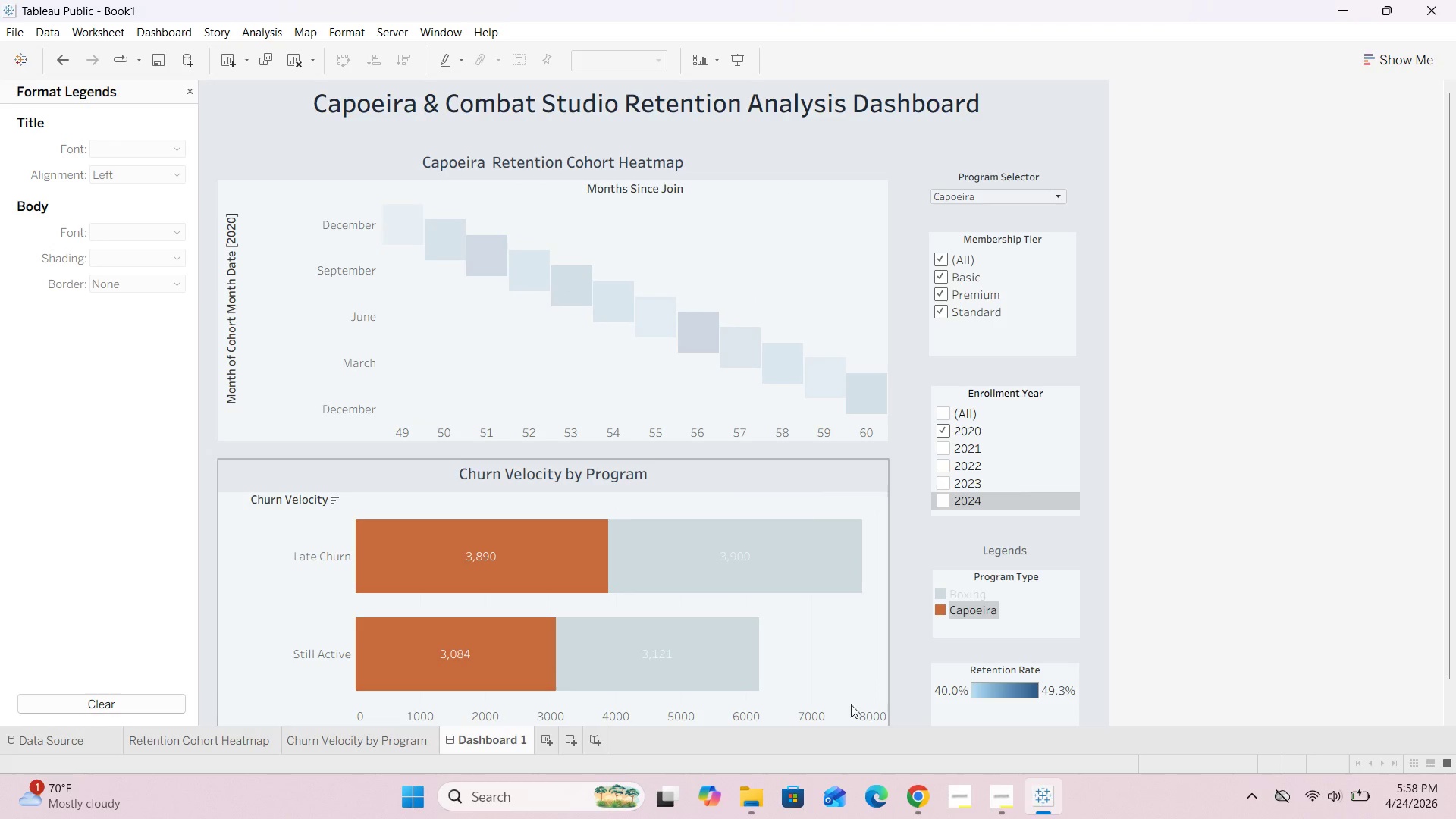 
left_click([844, 720])
 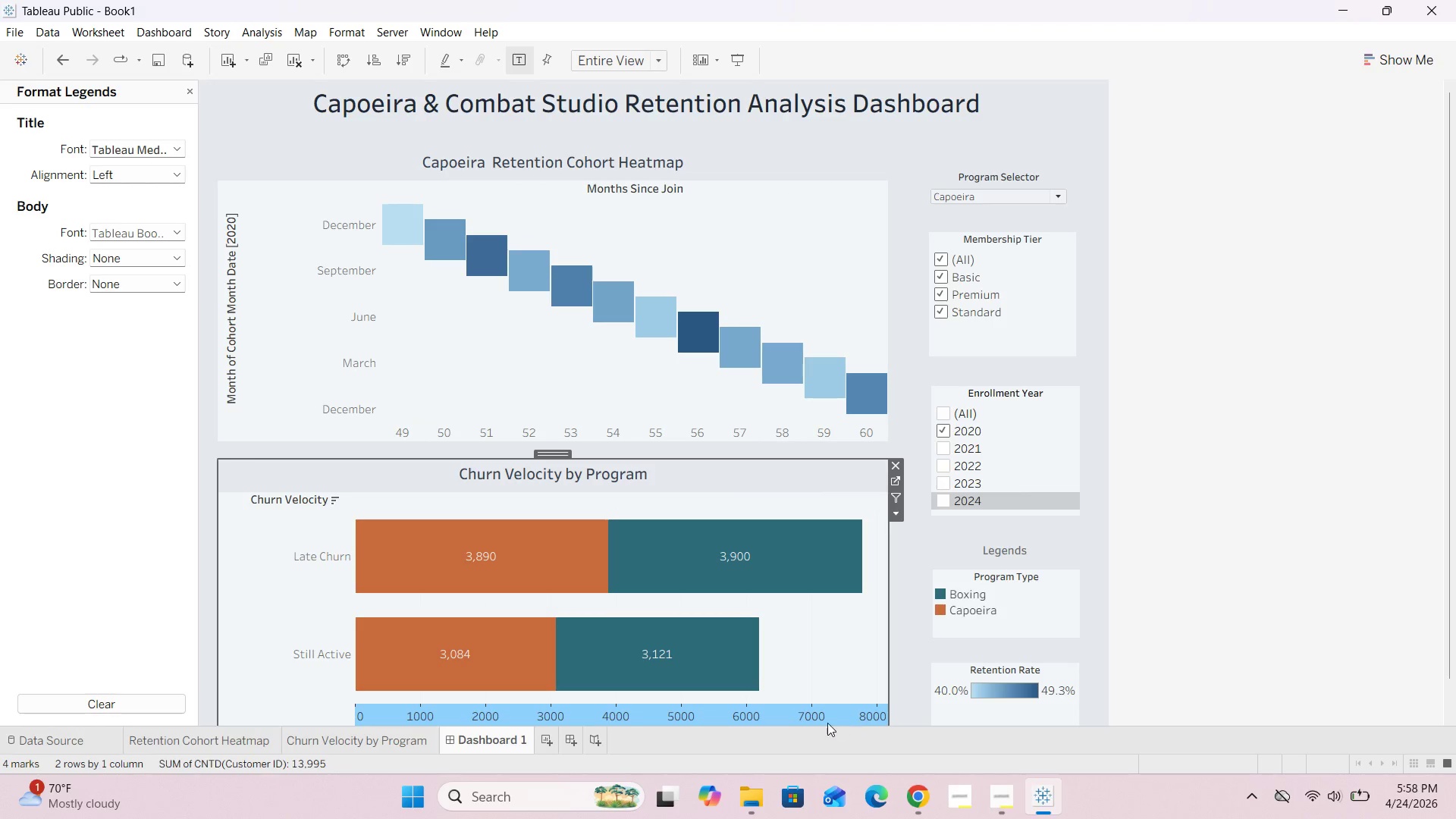 
left_click([833, 719])
 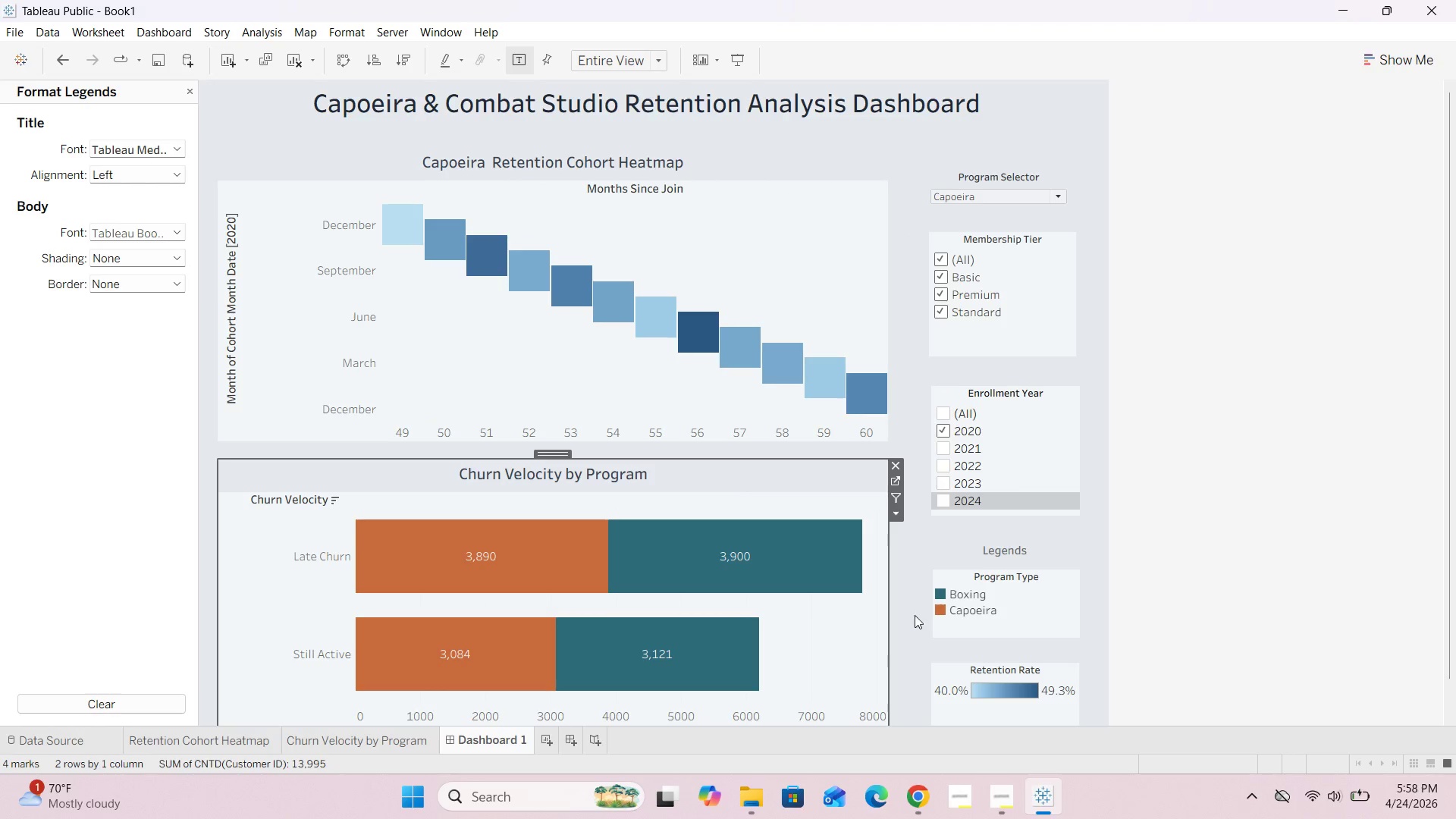 
scroll: coordinate [920, 606], scroll_direction: down, amount: 13.0
 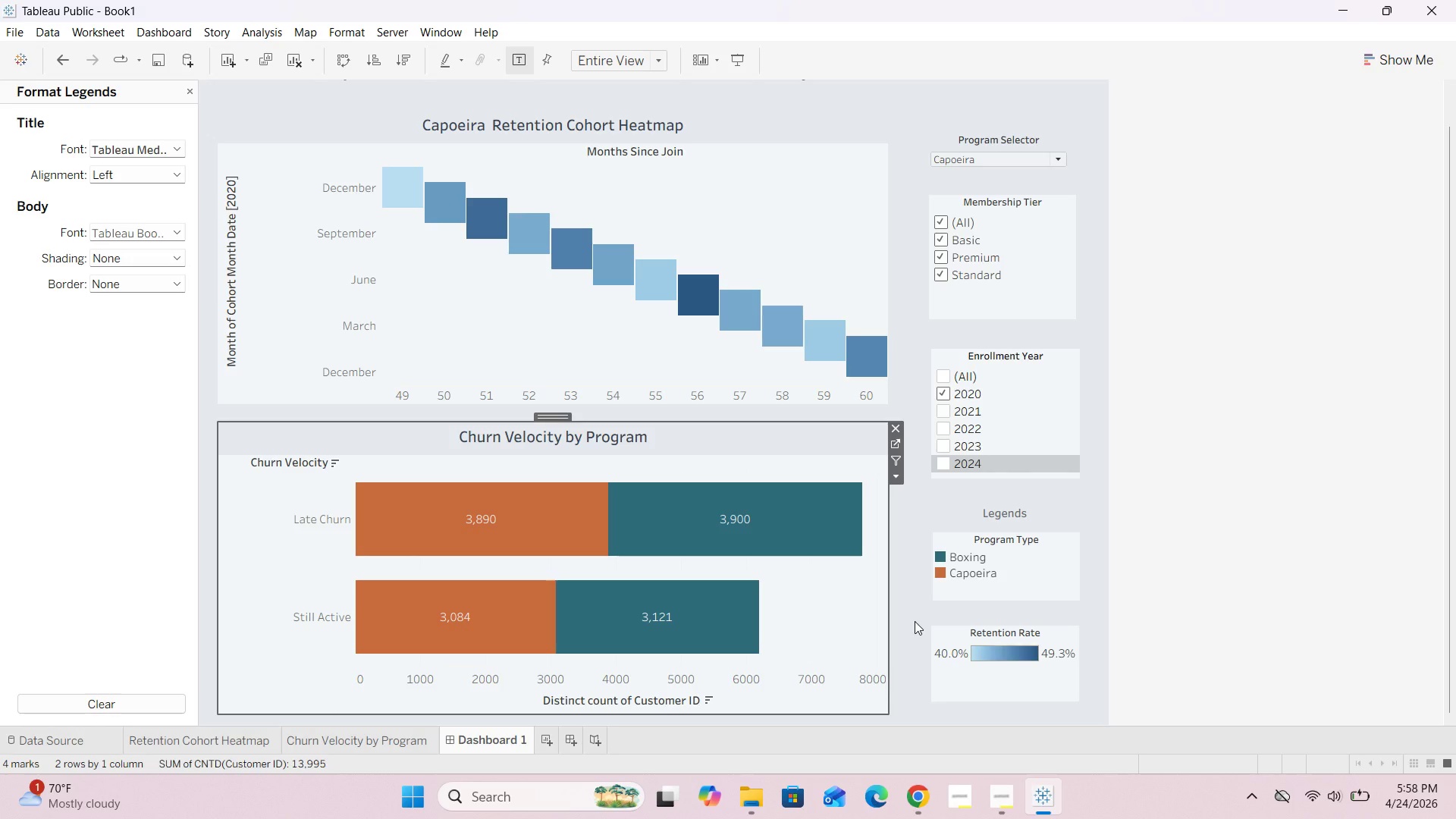 
scroll: coordinate [915, 619], scroll_direction: up, amount: 9.0
 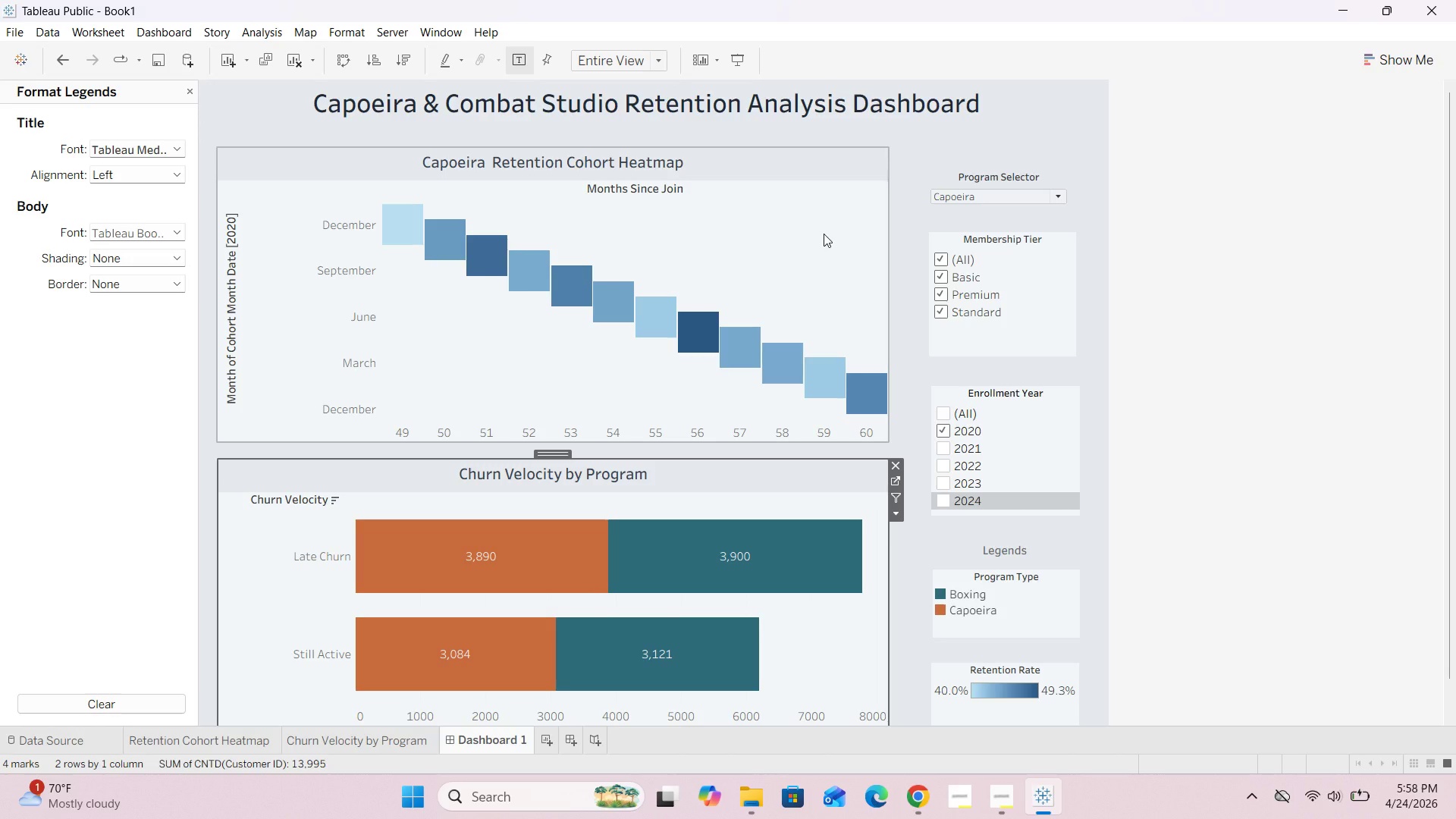 
wait(7.36)
 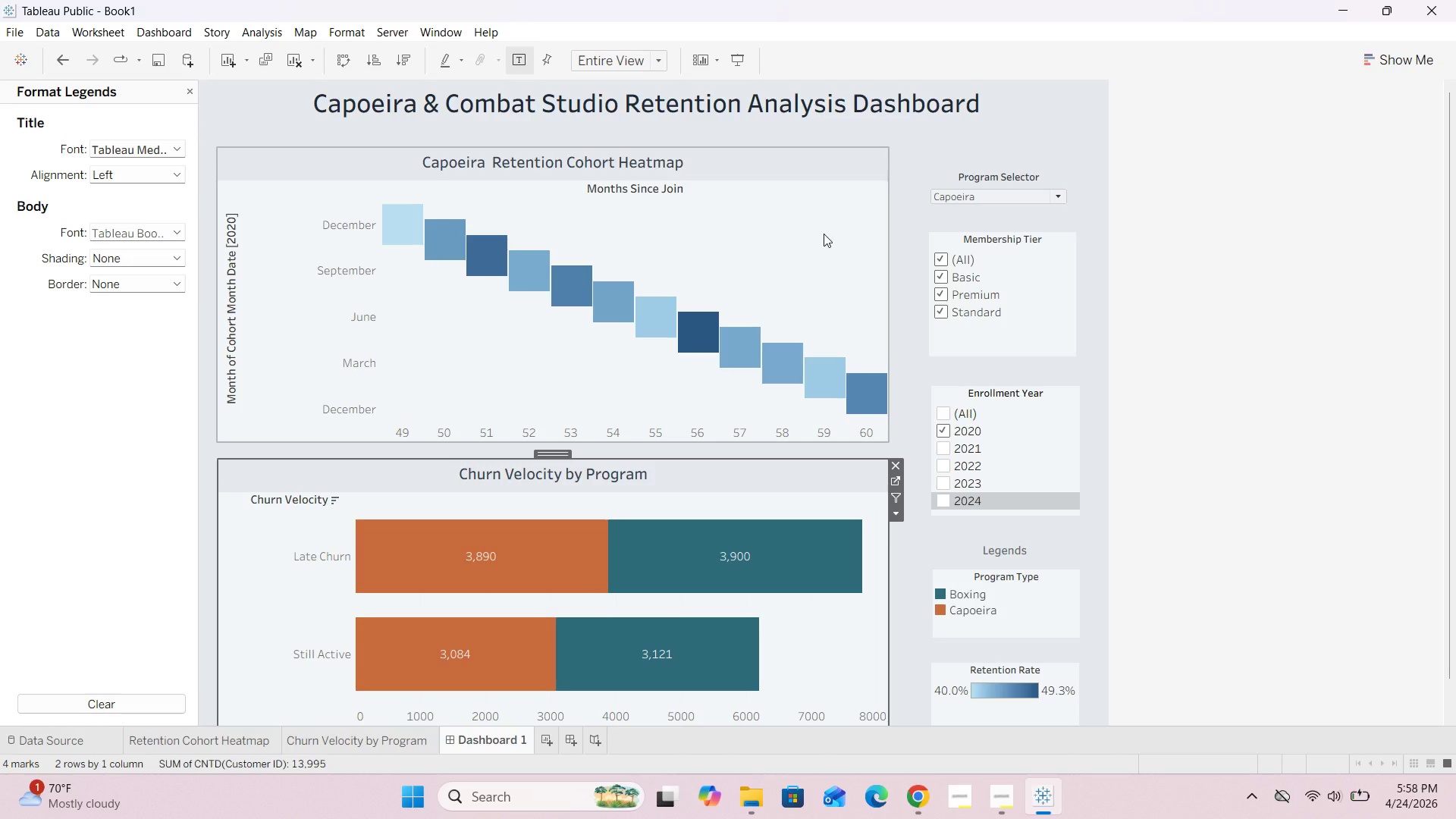 
left_click([212, 743])
 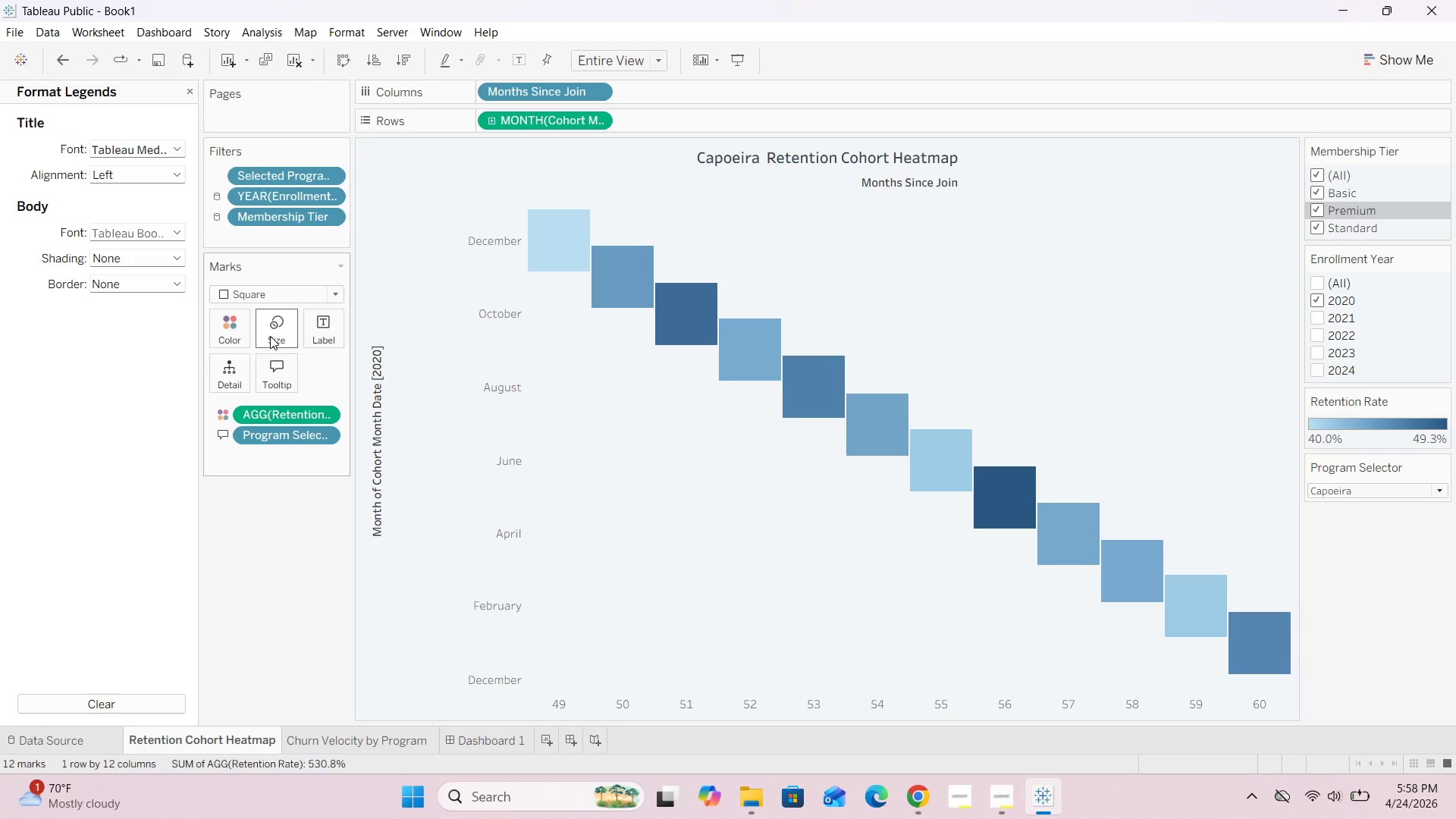 
left_click([234, 329])
 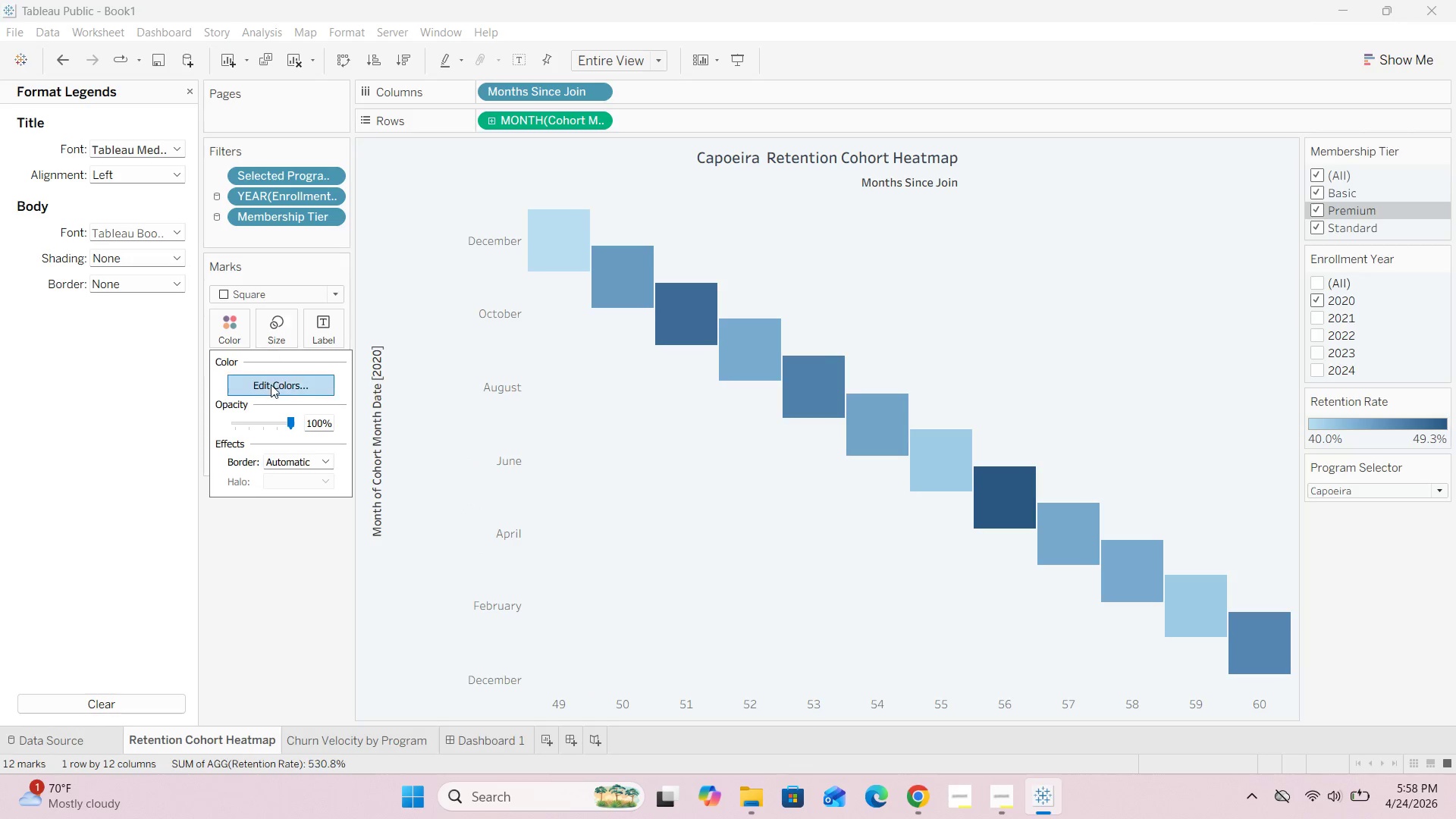 
left_click([271, 385])
 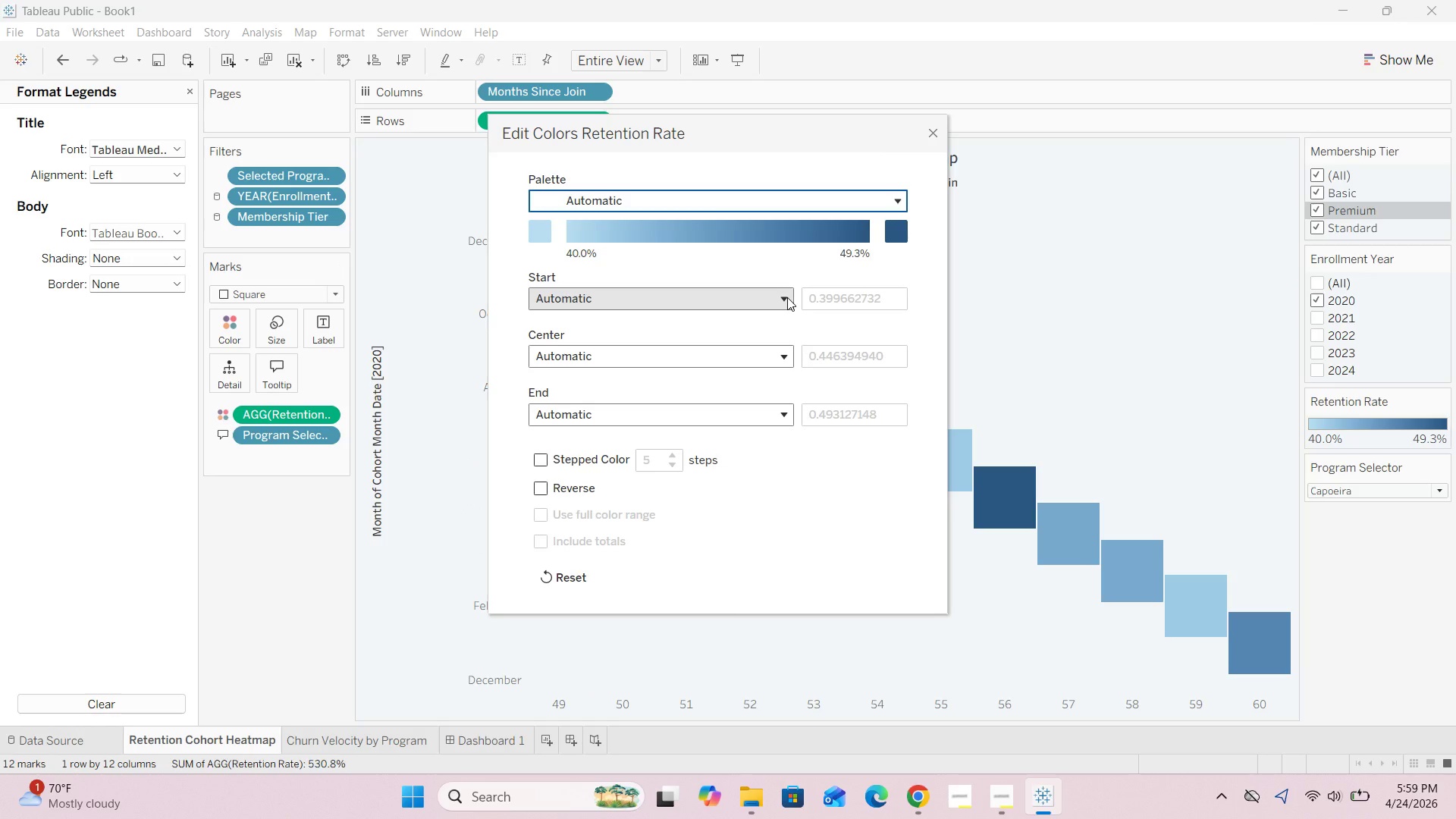 
wait(6.03)
 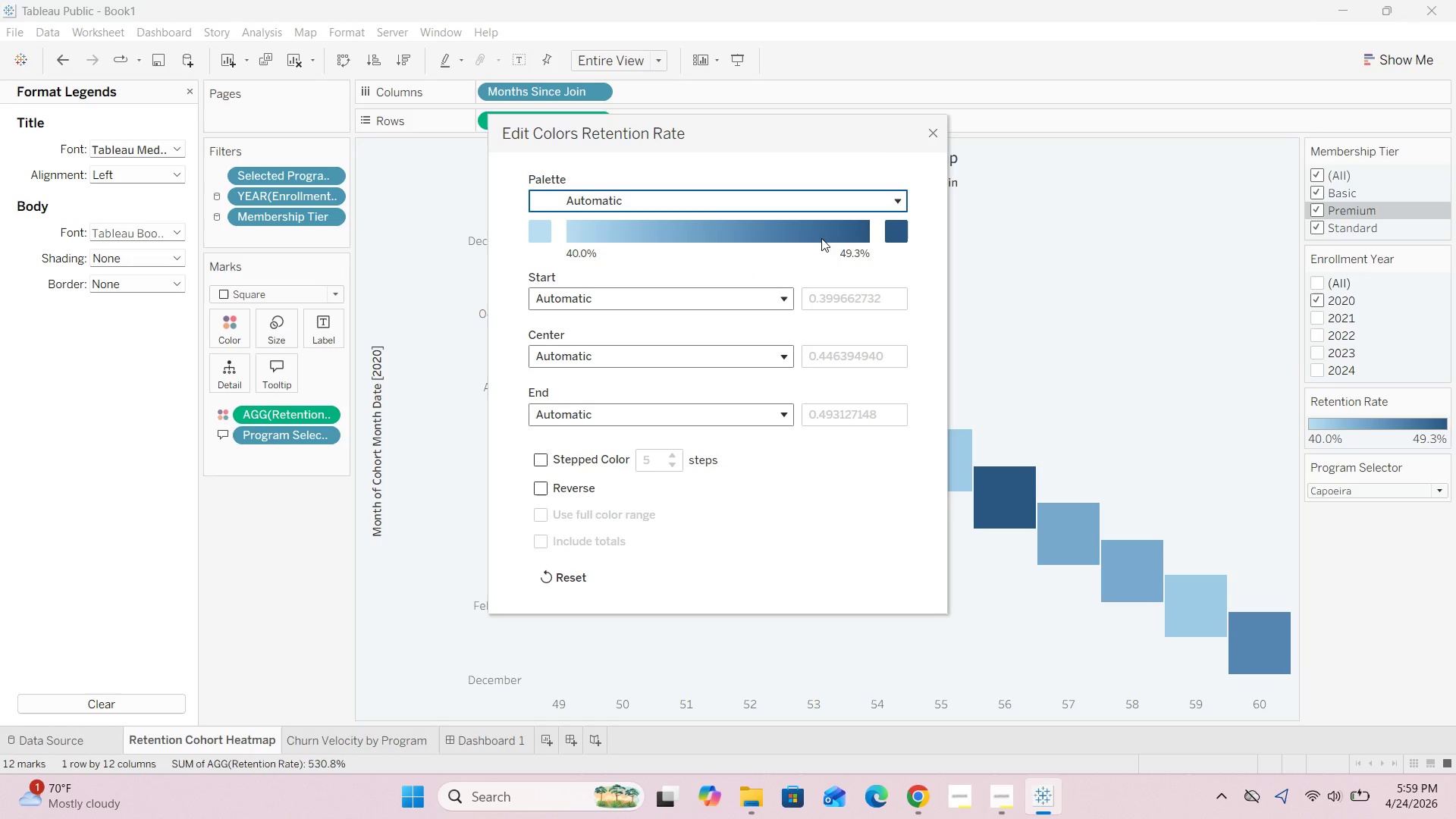 
left_click([893, 206])
 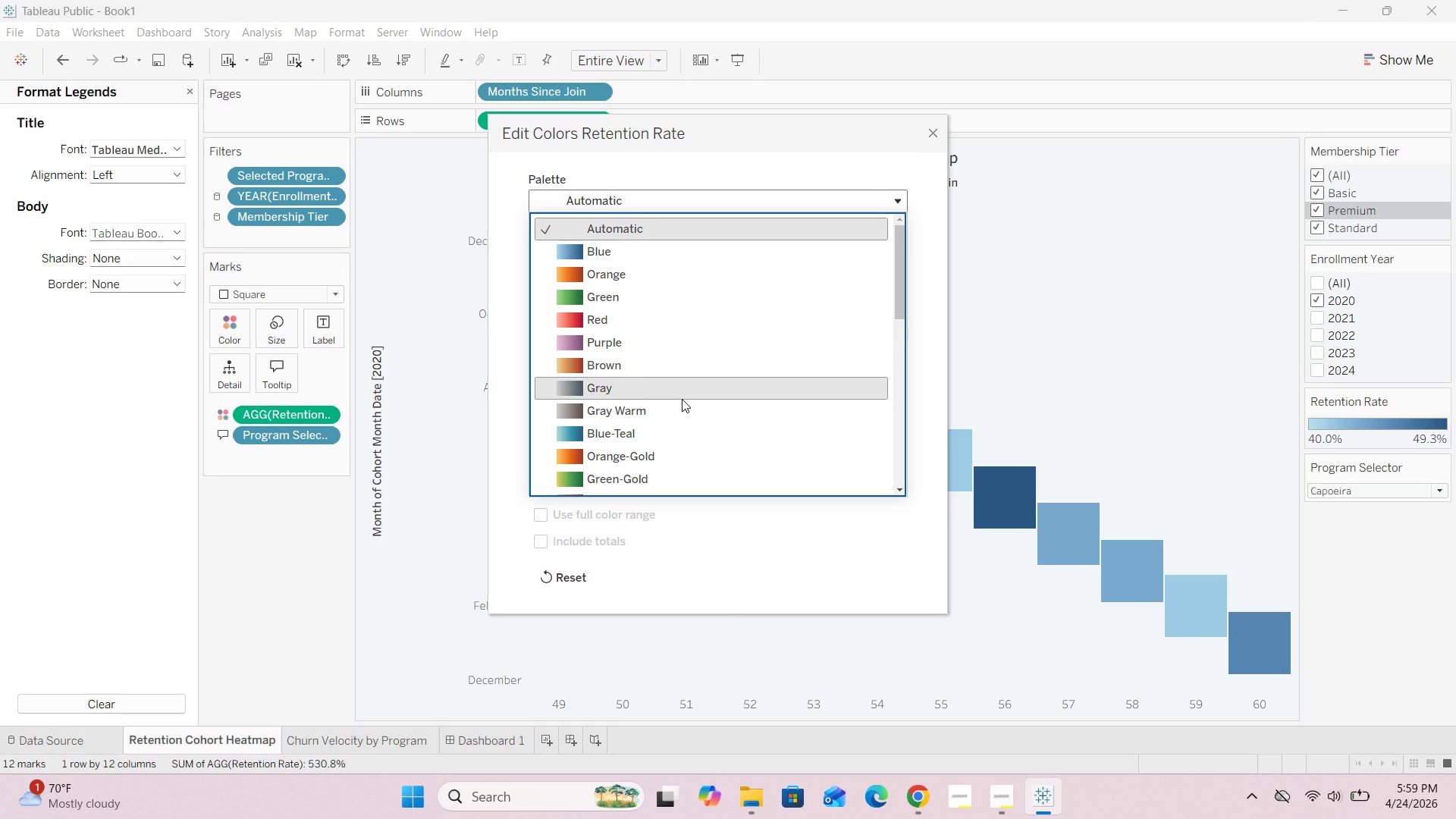 
left_click([642, 434])
 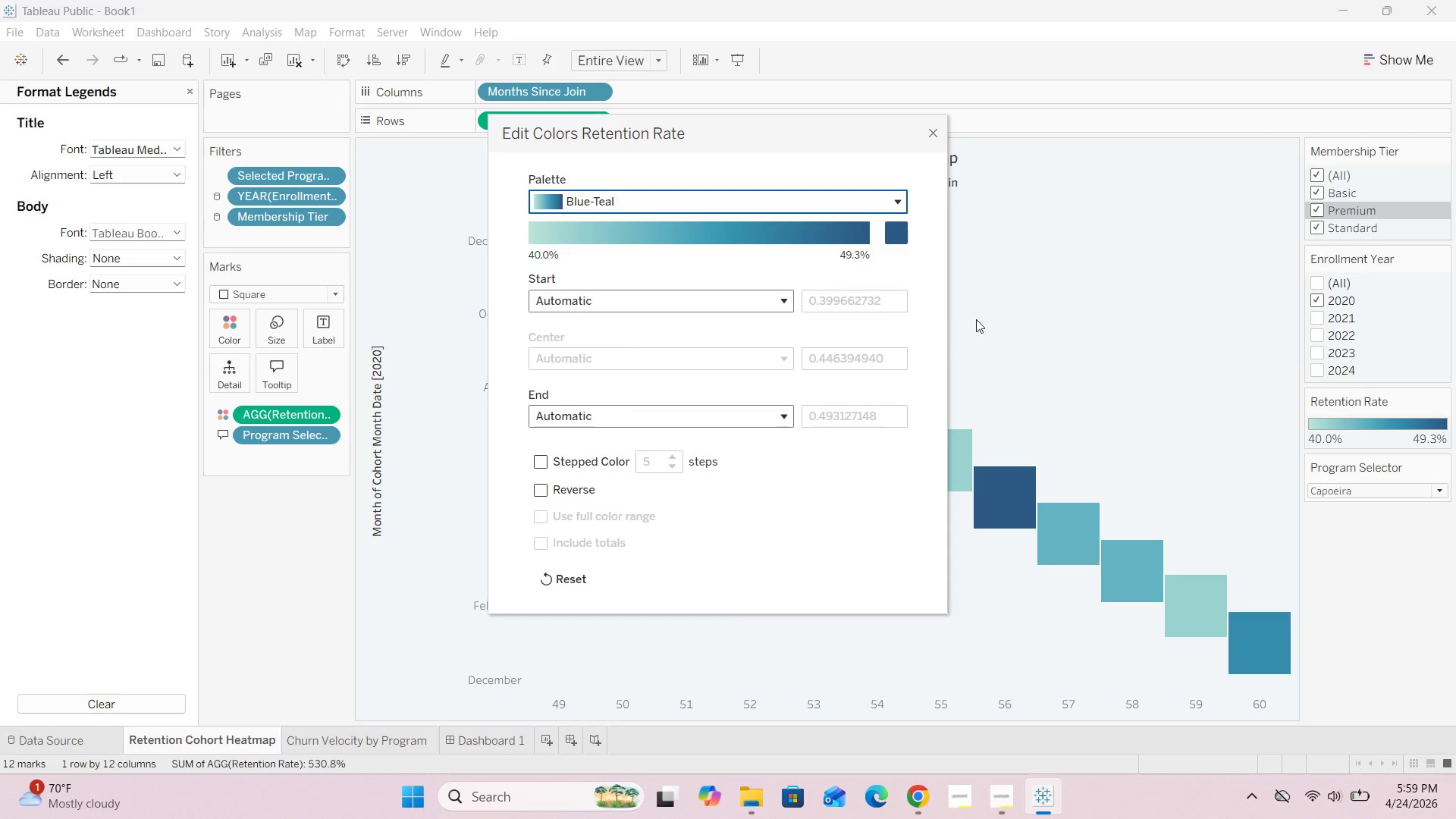 
left_click([1022, 304])
 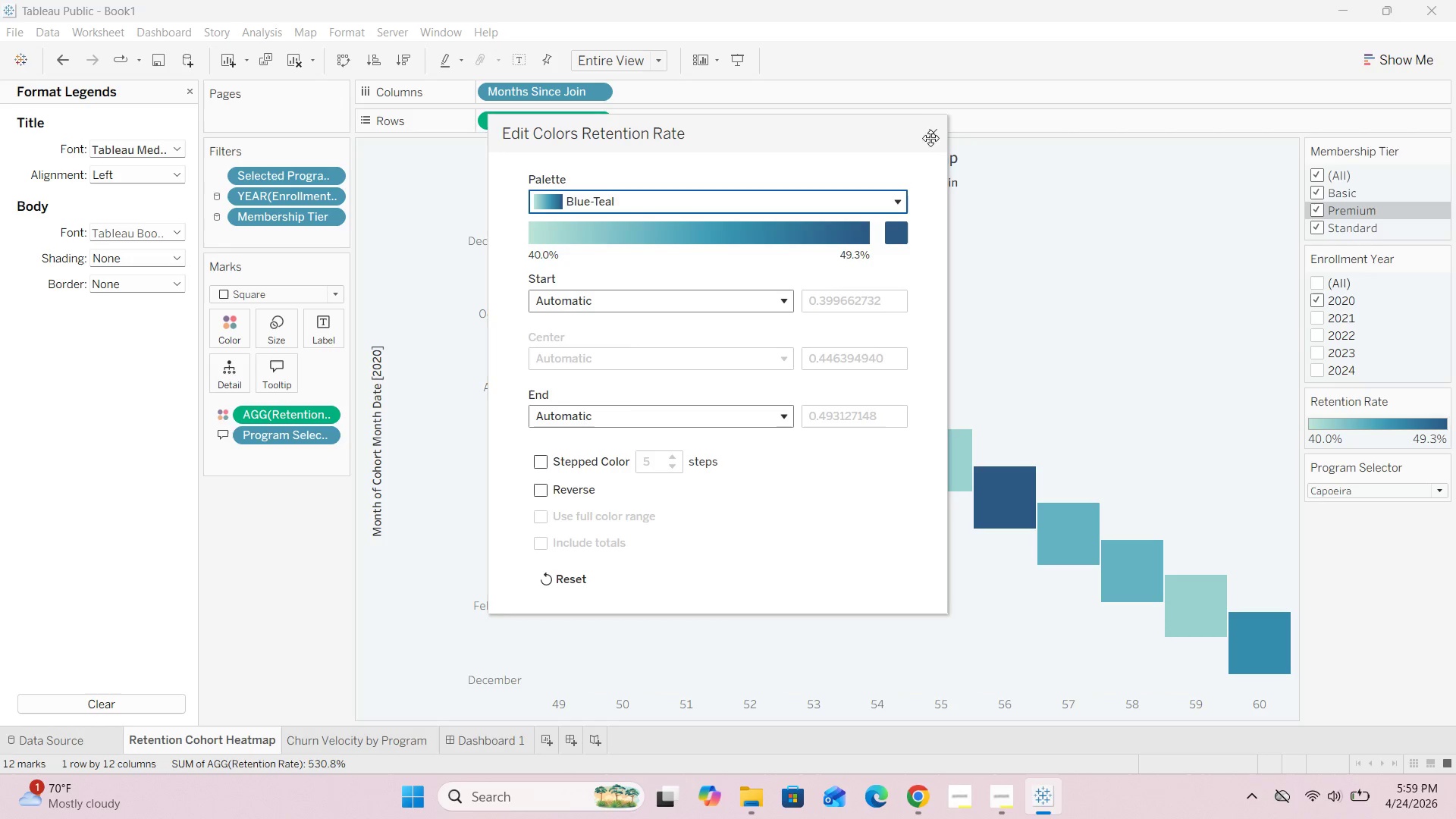 
left_click([936, 134])
 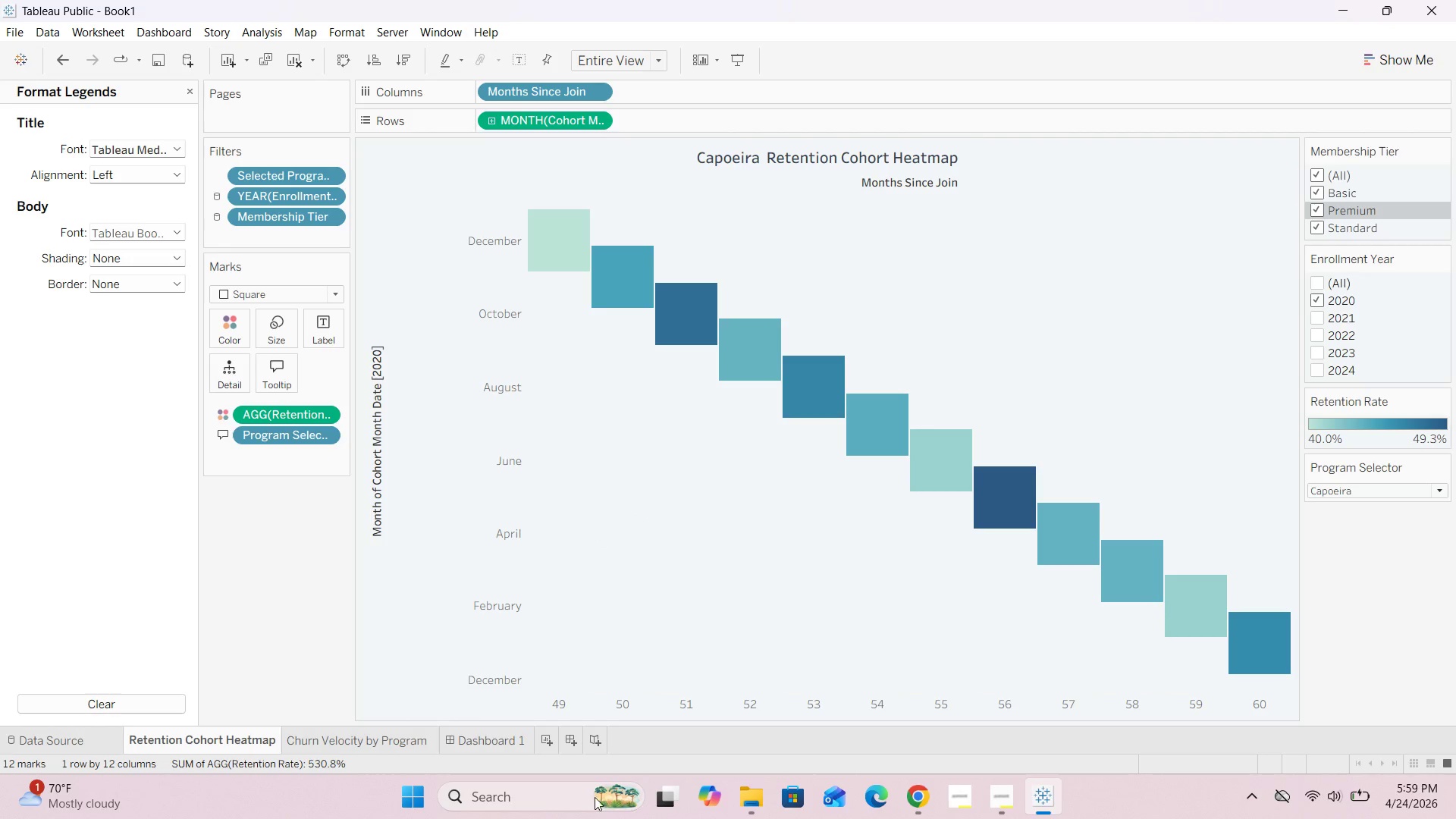 
left_click([505, 740])
 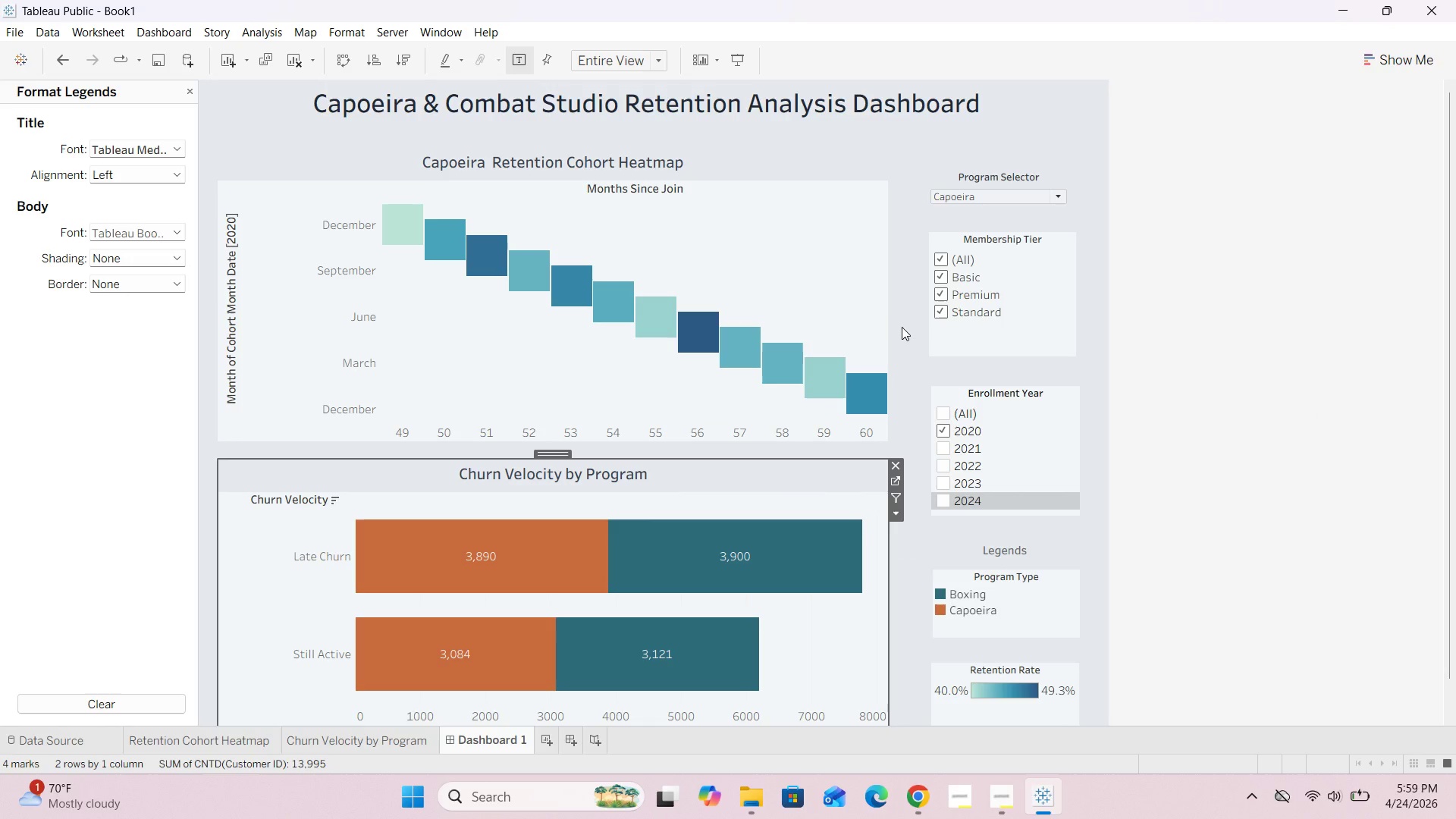 
left_click([872, 345])
 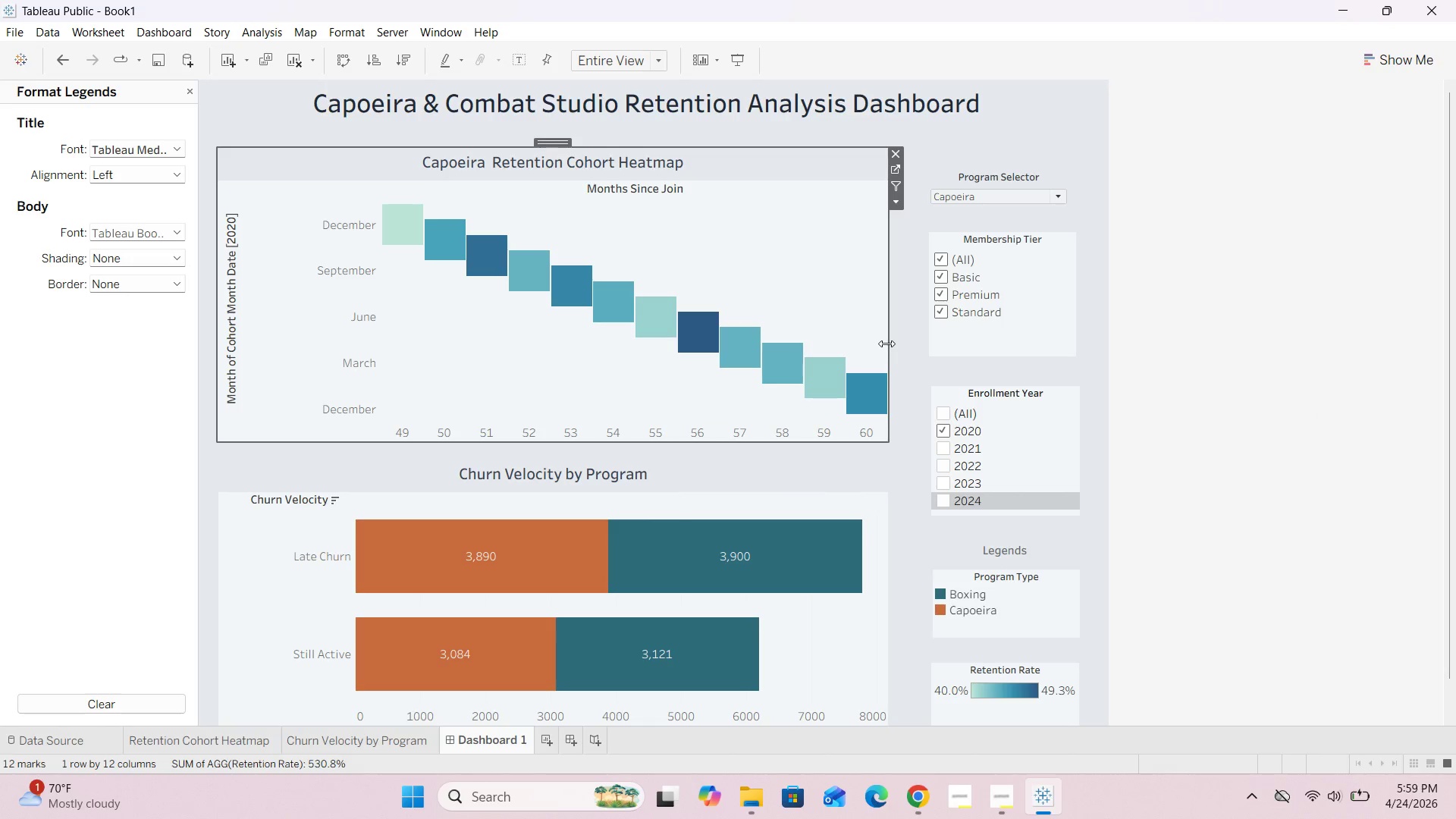 
left_click_drag(start_coordinate=[888, 343], to_coordinate=[890, 350])
 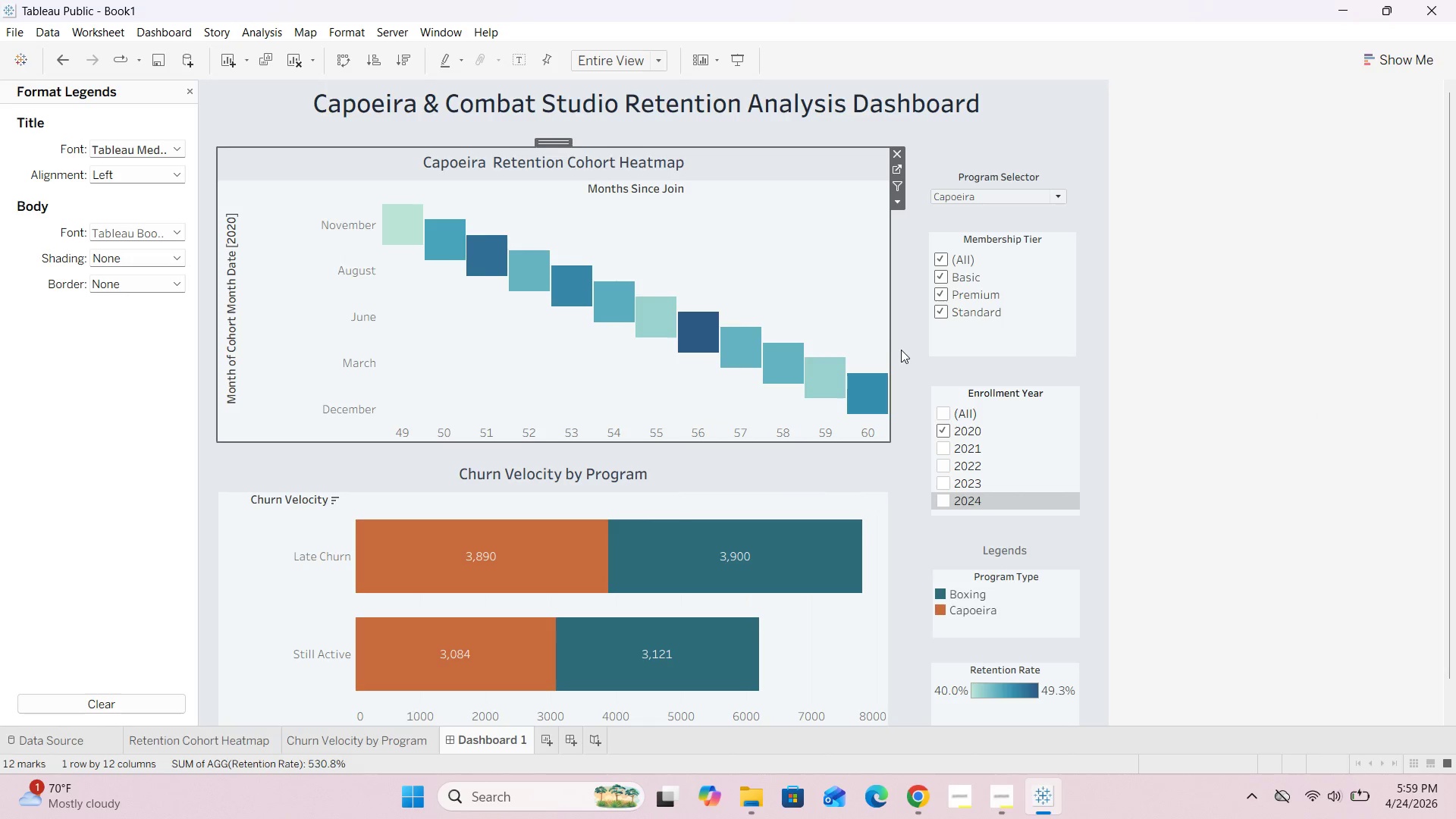 
left_click([901, 350])
 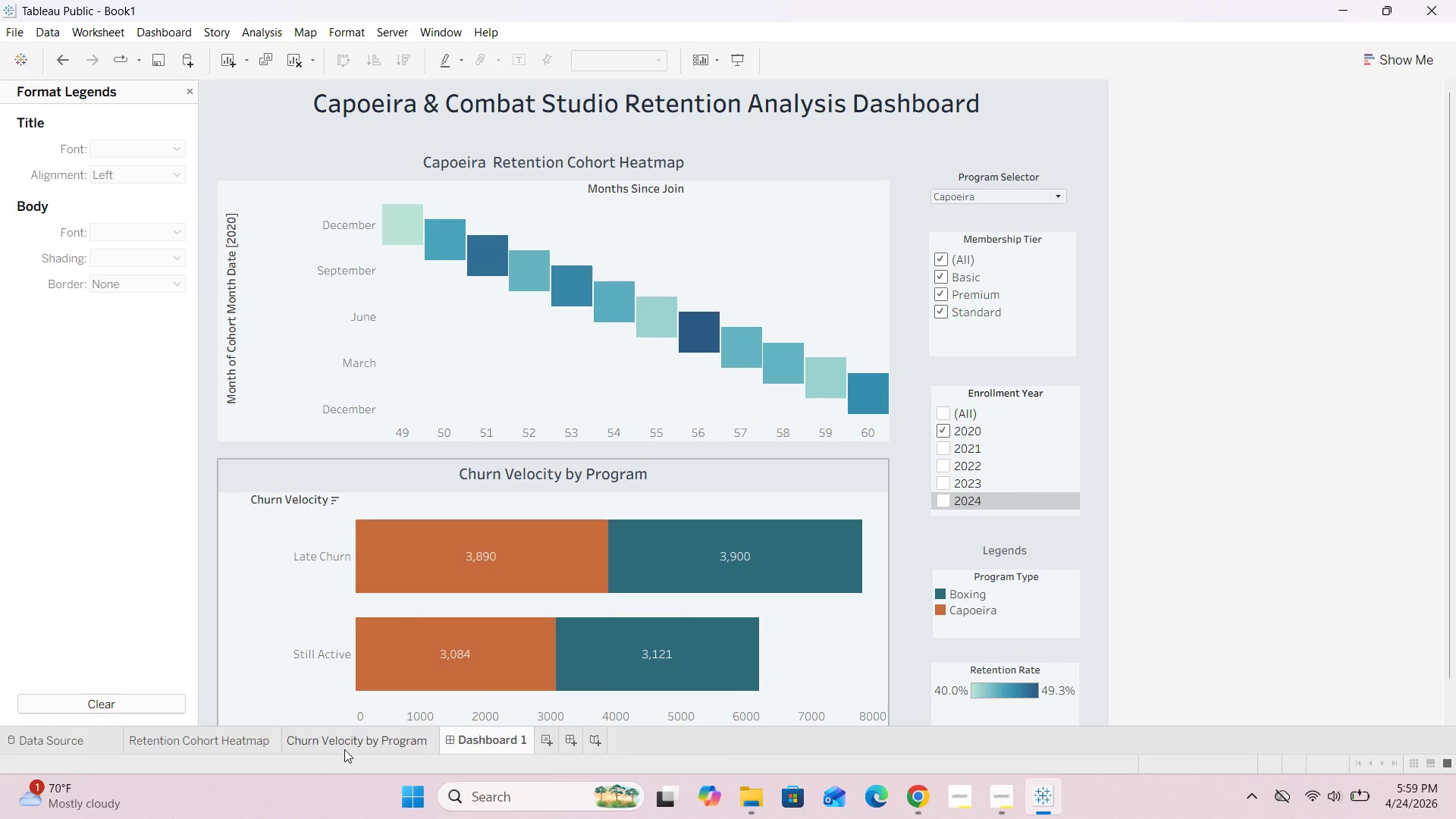 
left_click([250, 746])
 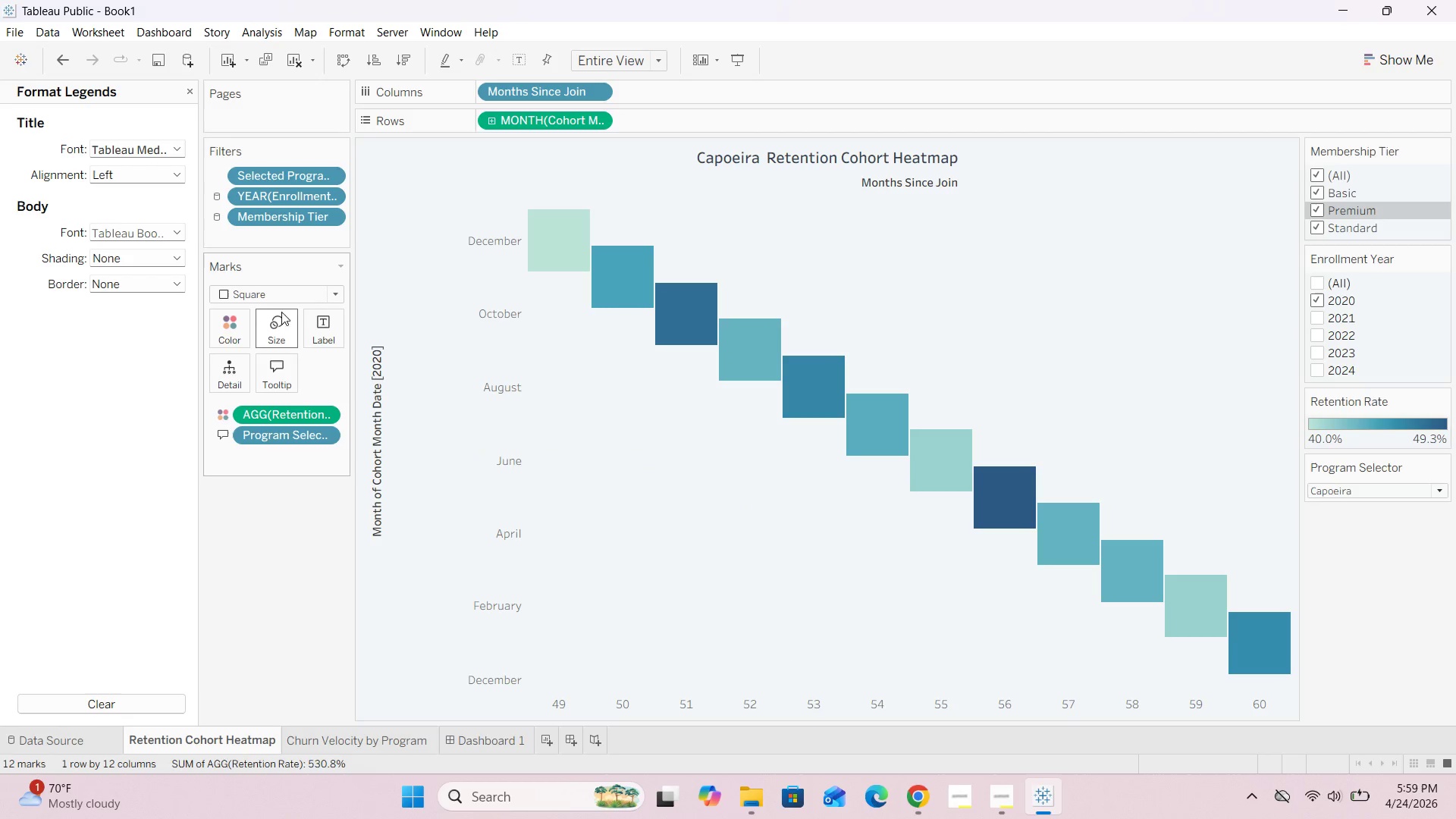 
left_click([233, 328])
 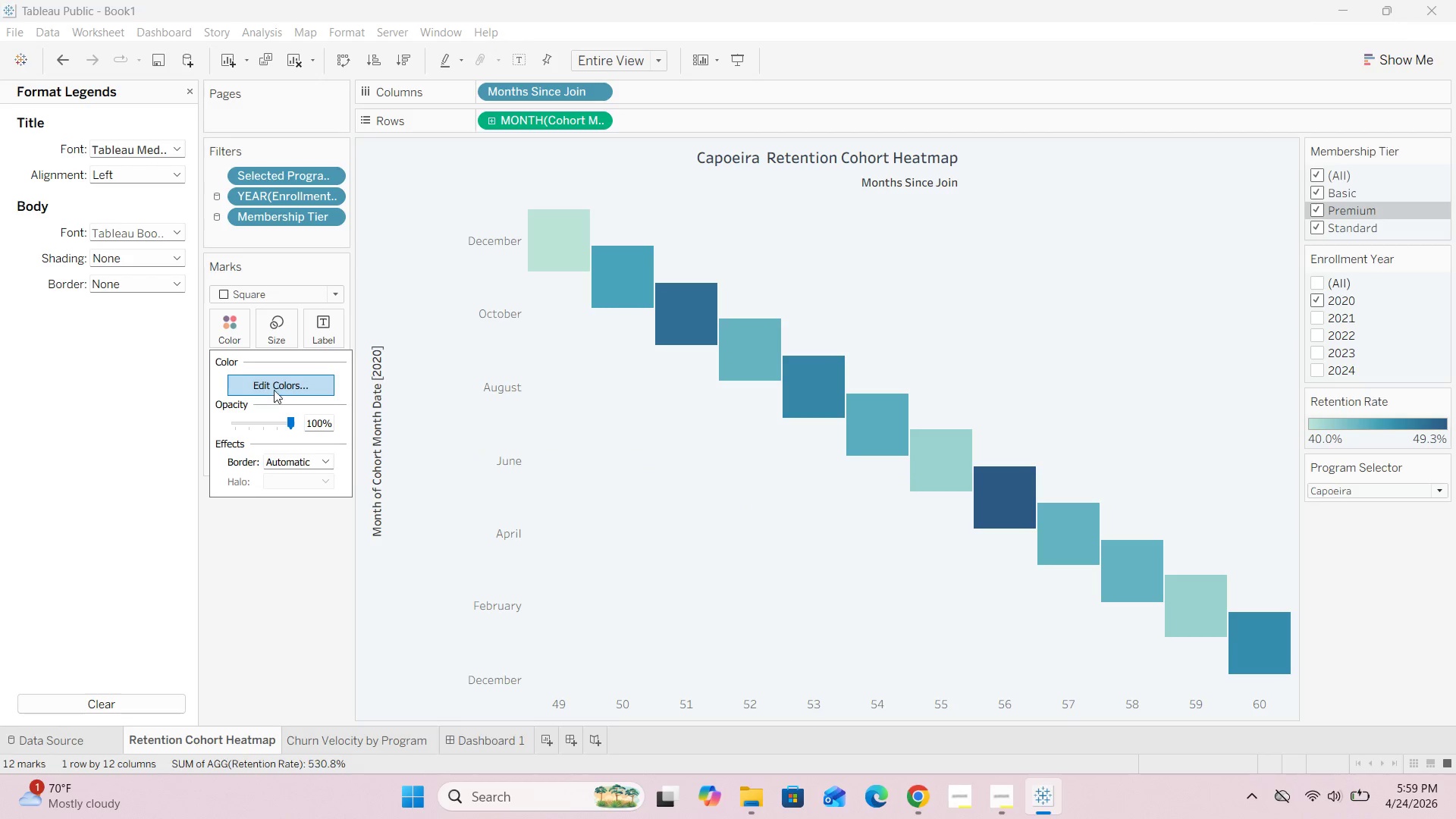 
left_click([280, 385])
 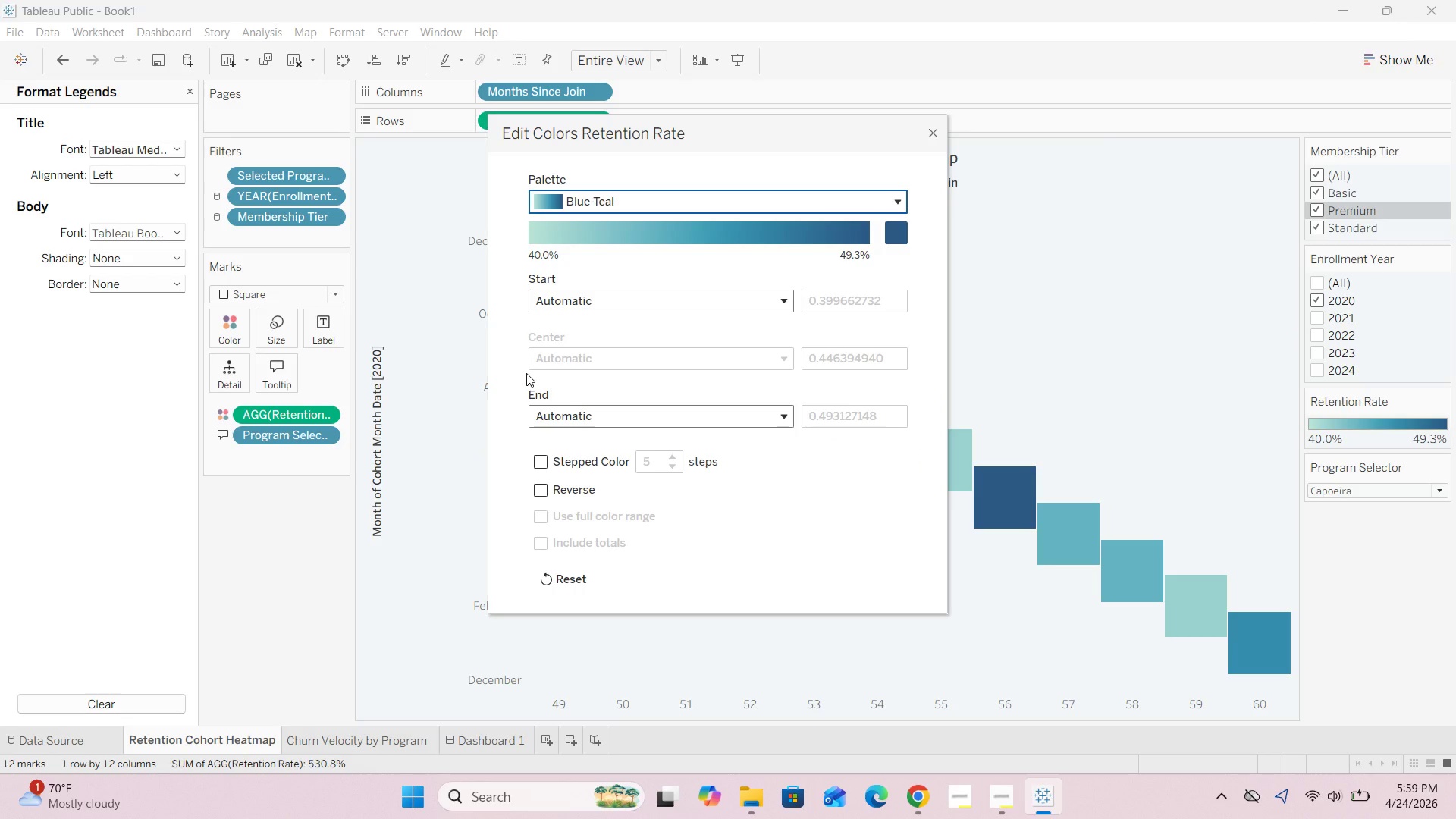 
left_click([318, 520])
 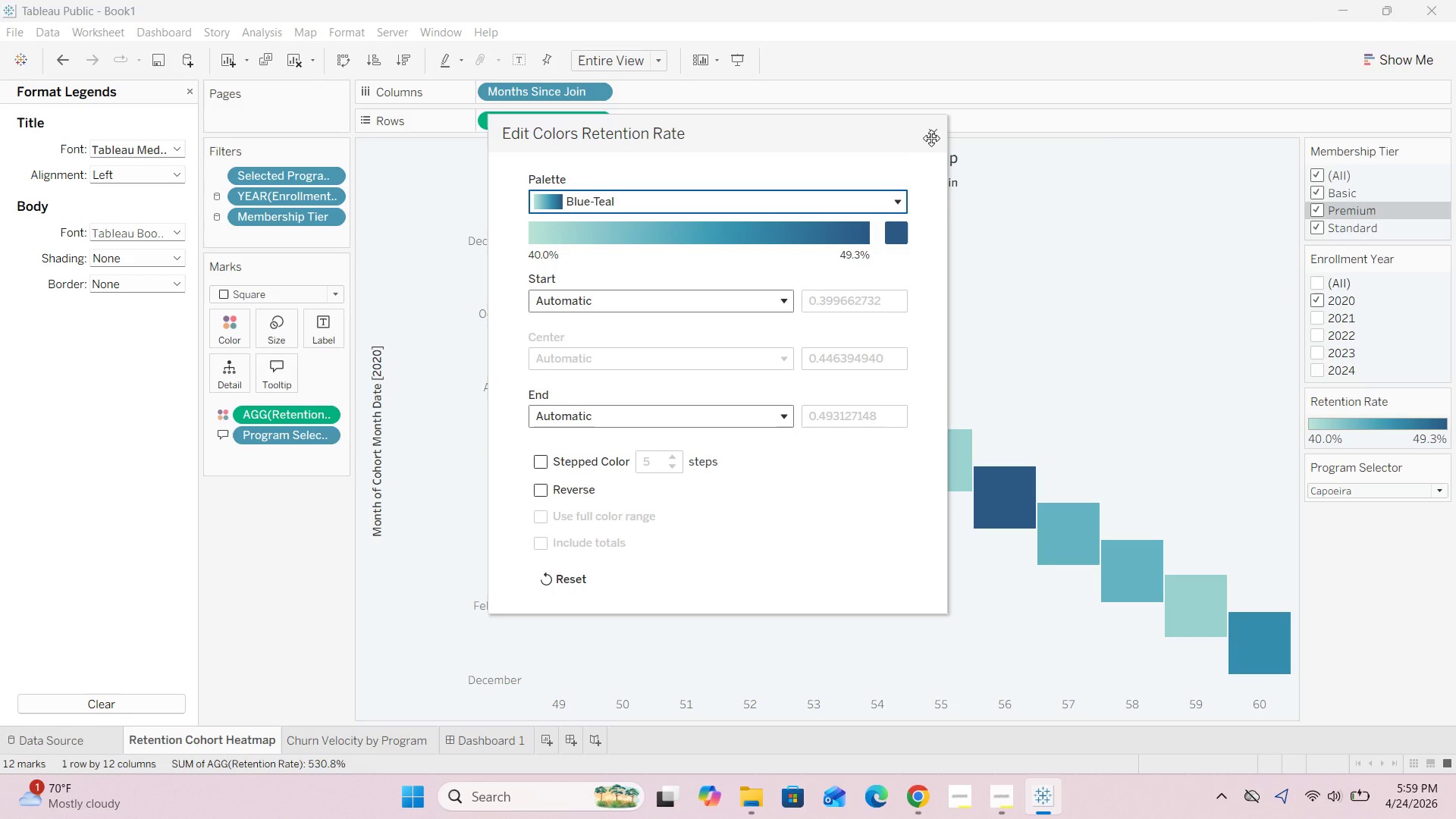 
left_click([936, 135])
 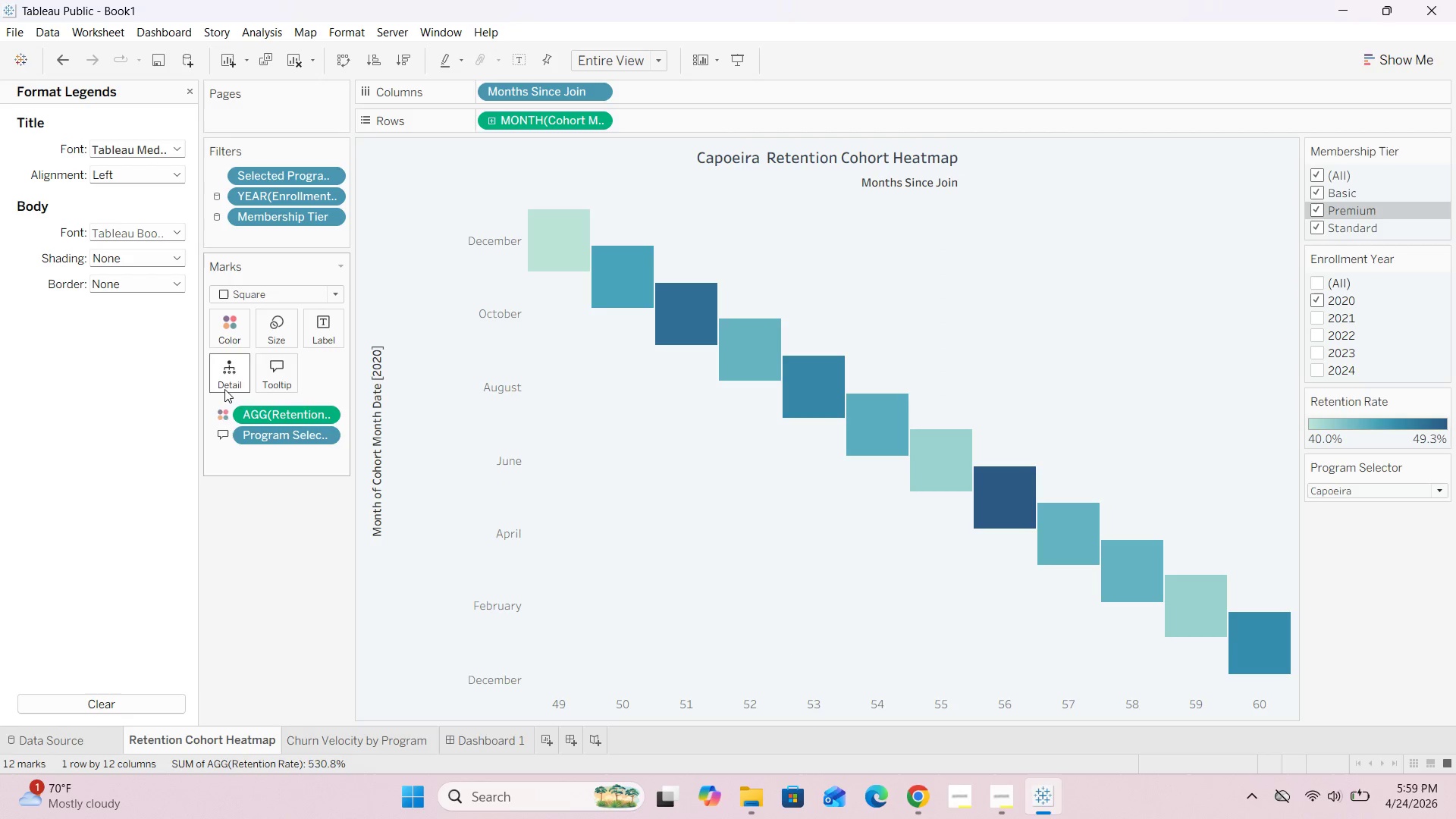 
left_click([227, 335])
 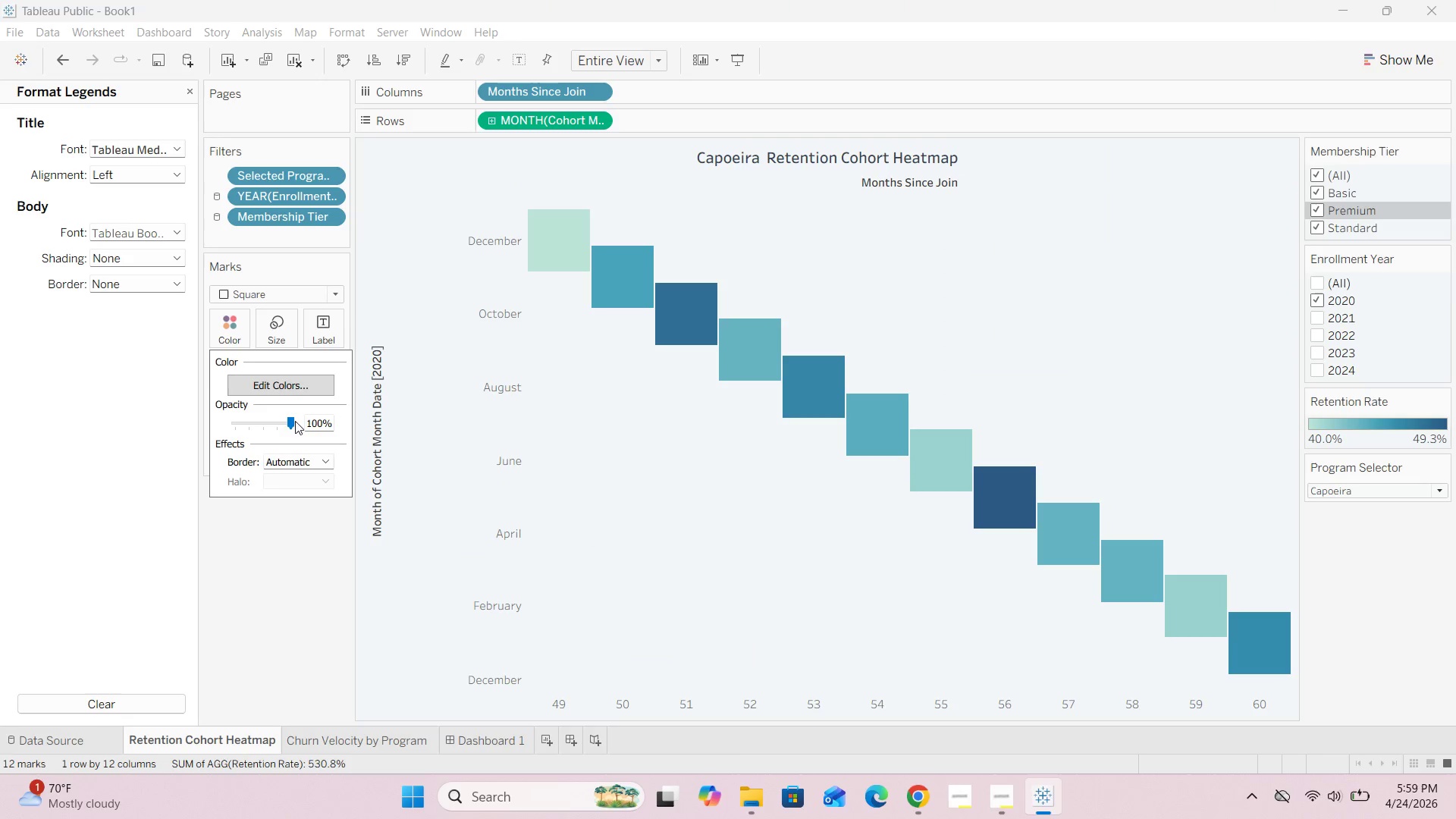 
left_click_drag(start_coordinate=[290, 421], to_coordinate=[284, 425])
 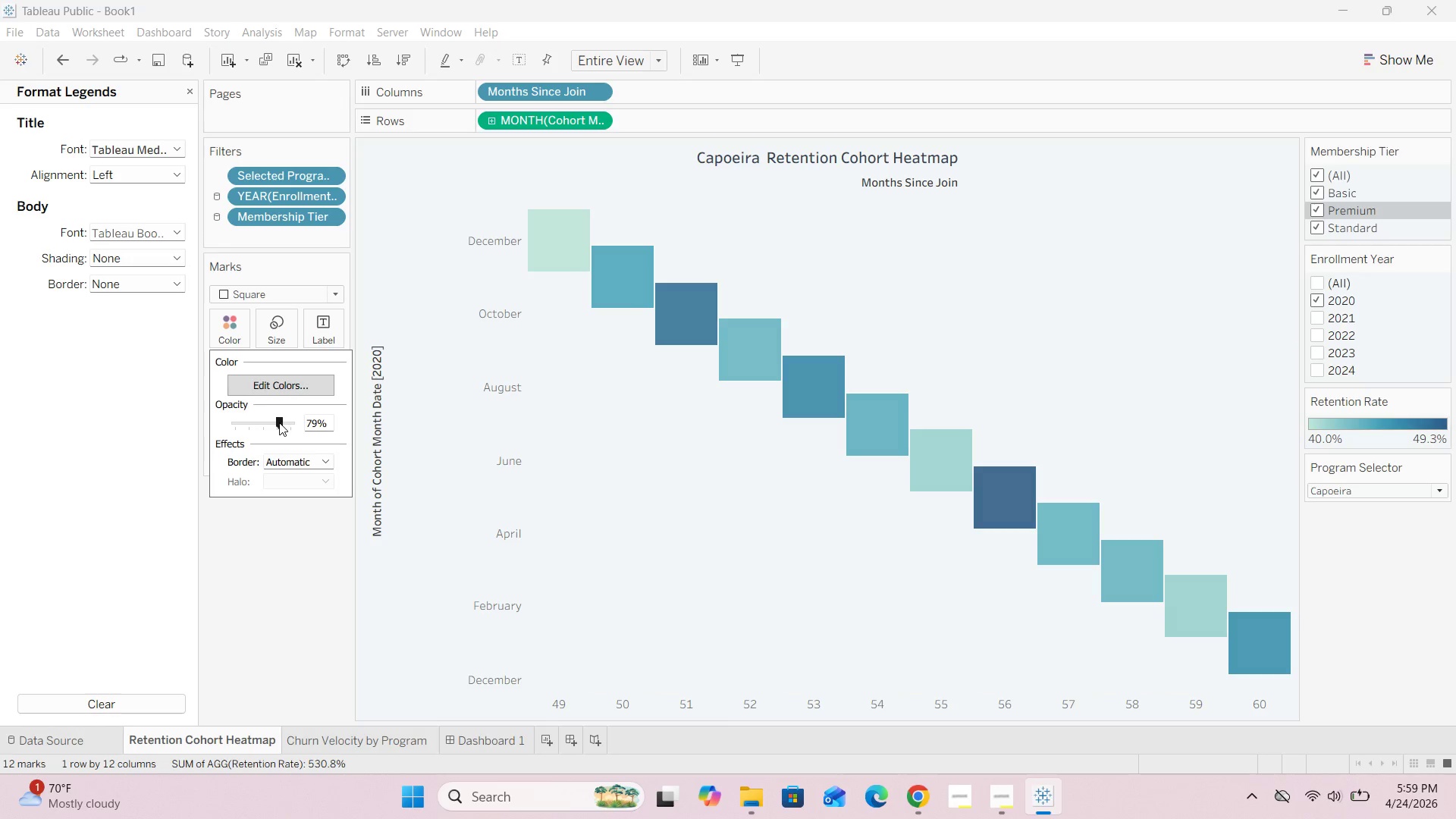 
left_click([662, 442])
 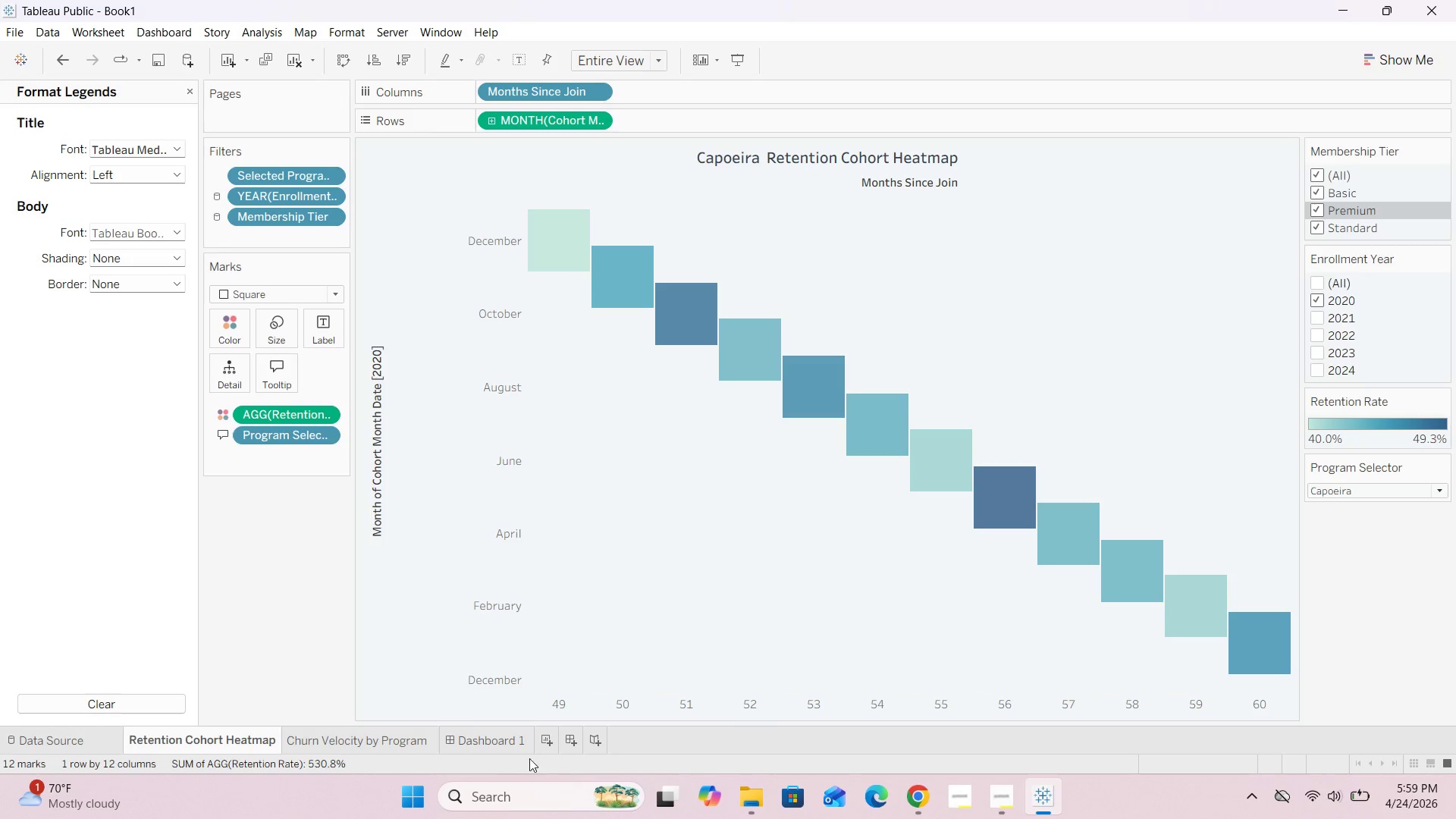 
left_click([510, 742])
 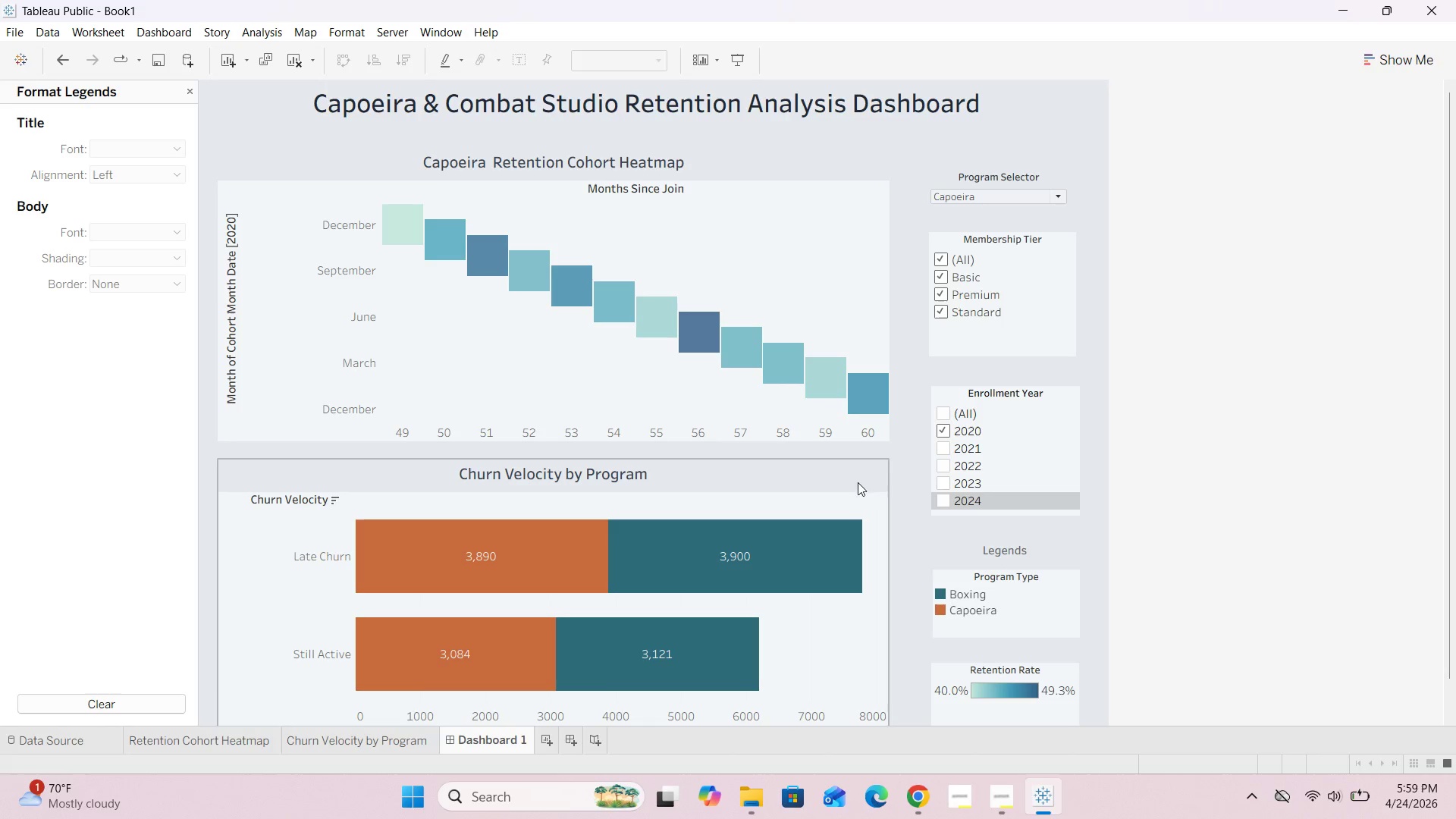 
left_click([894, 477])
 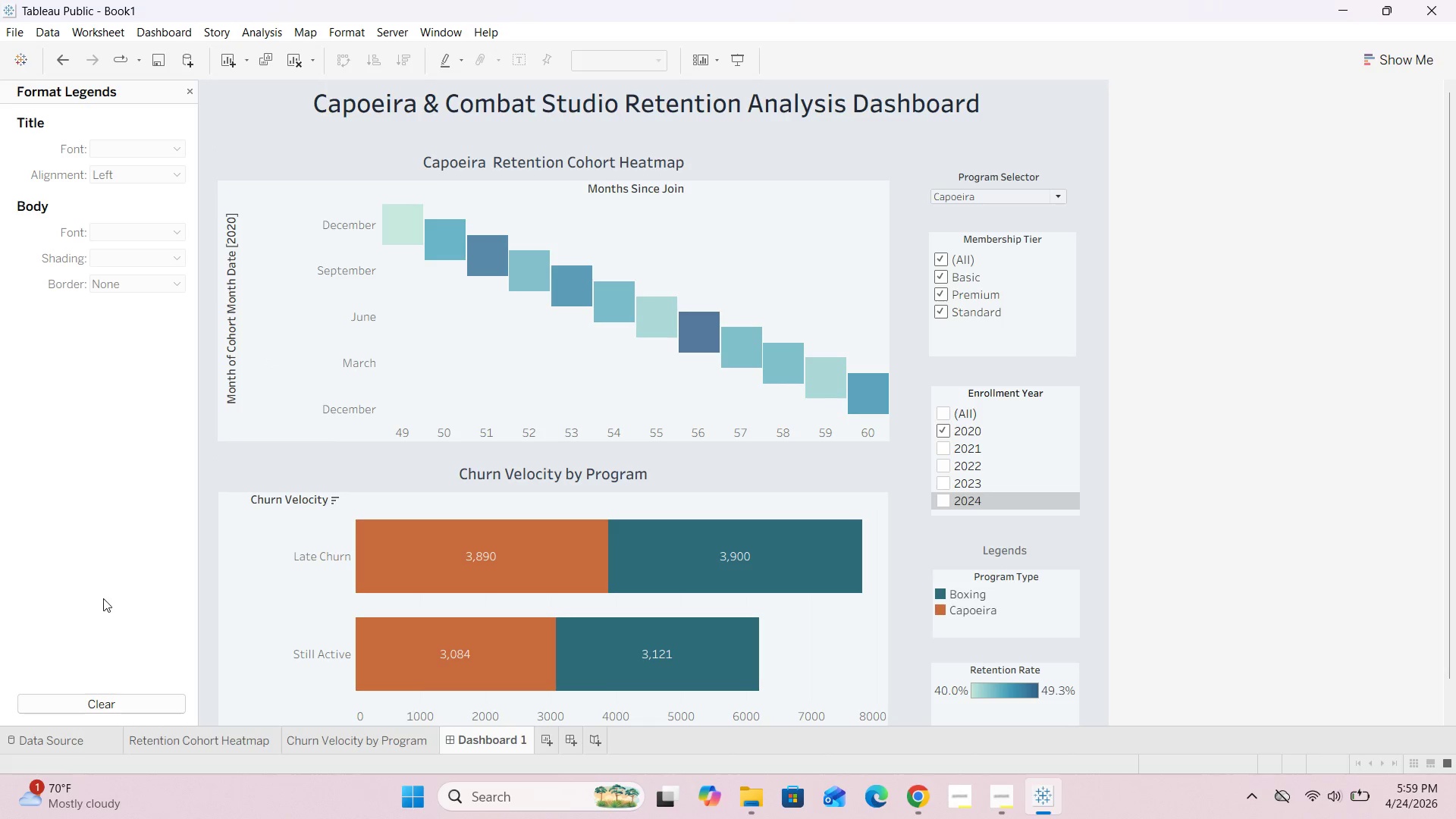 
left_click([49, 742])
 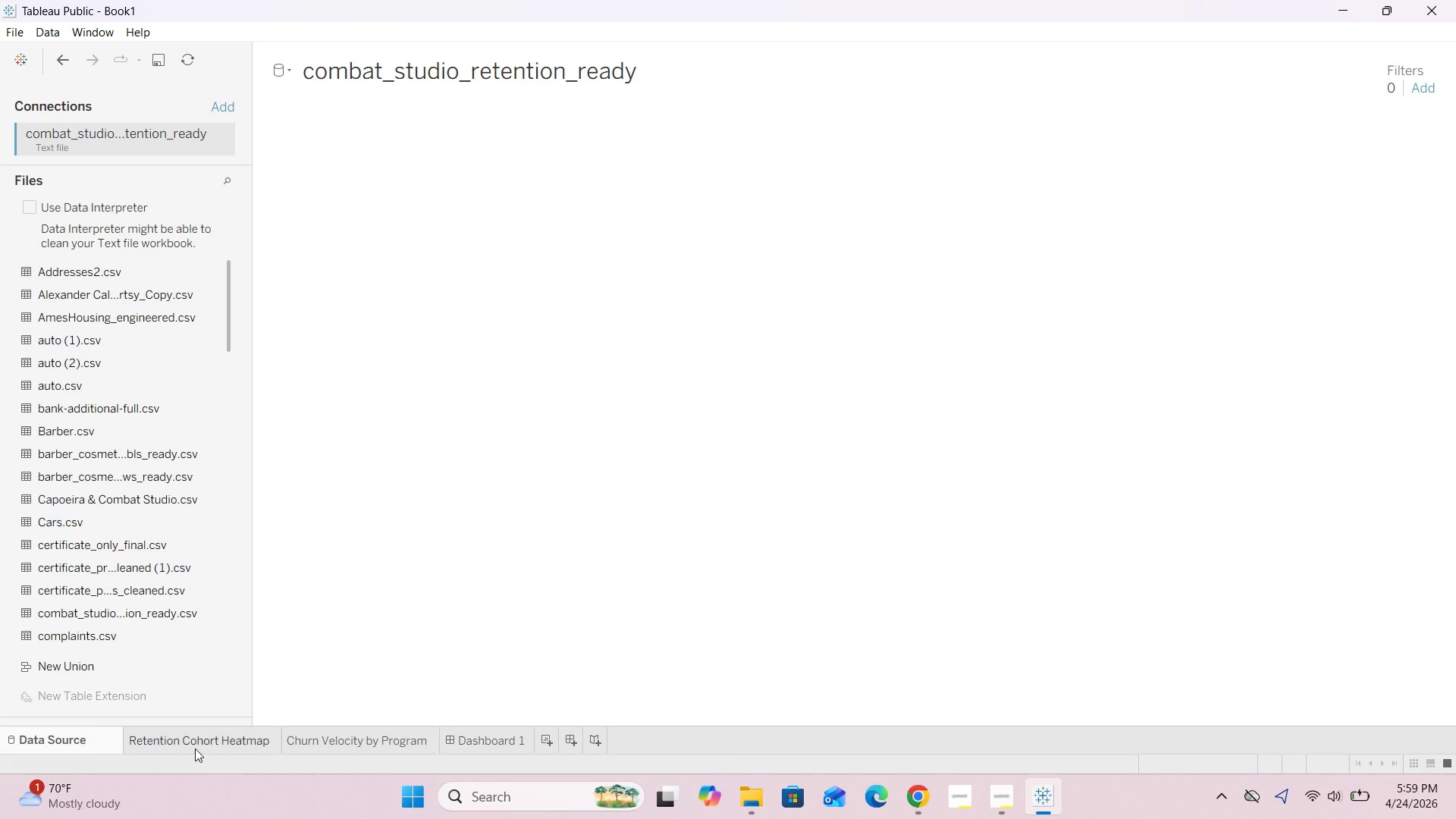 
double_click([196, 747])
 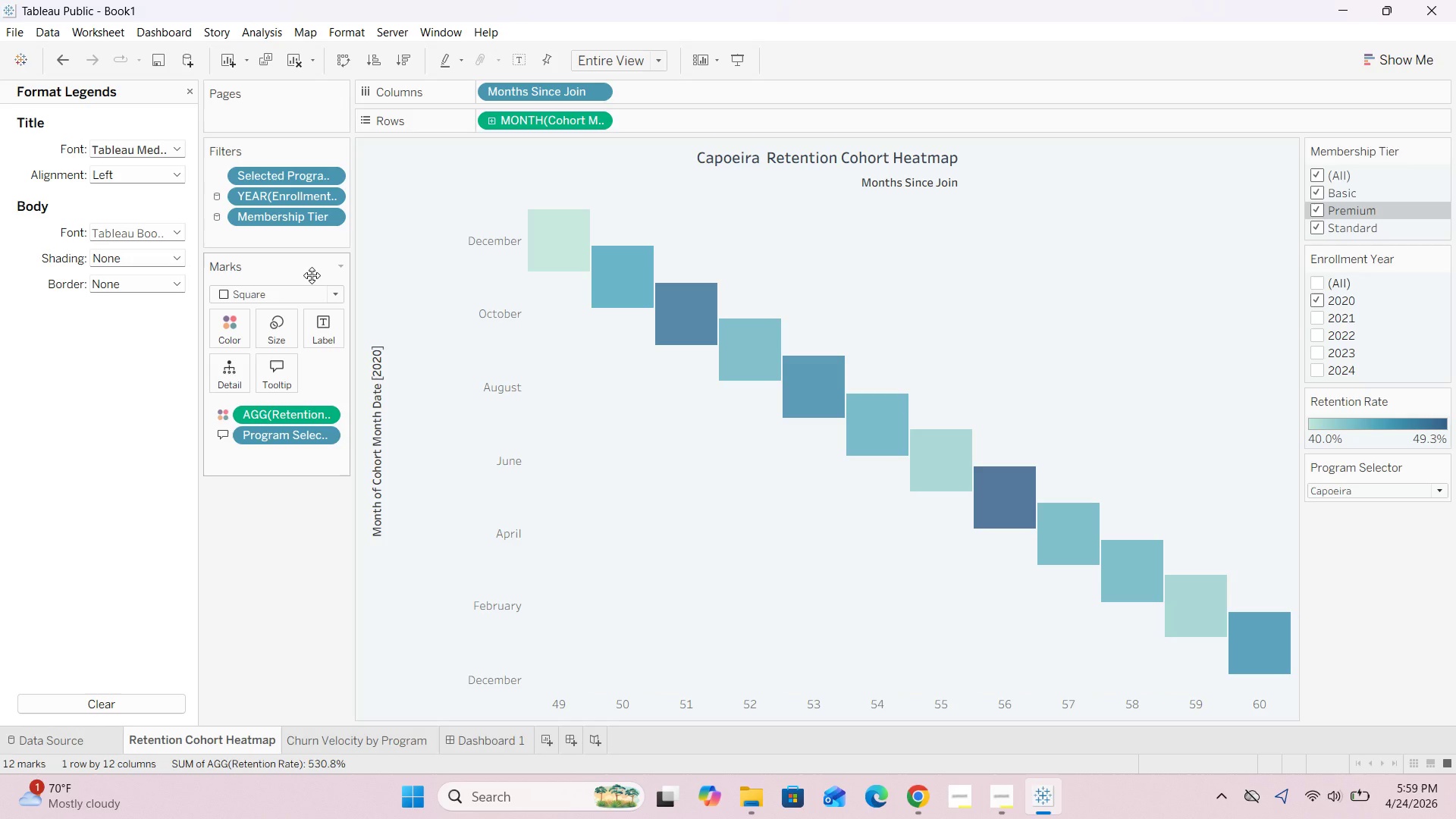 
left_click([223, 337])
 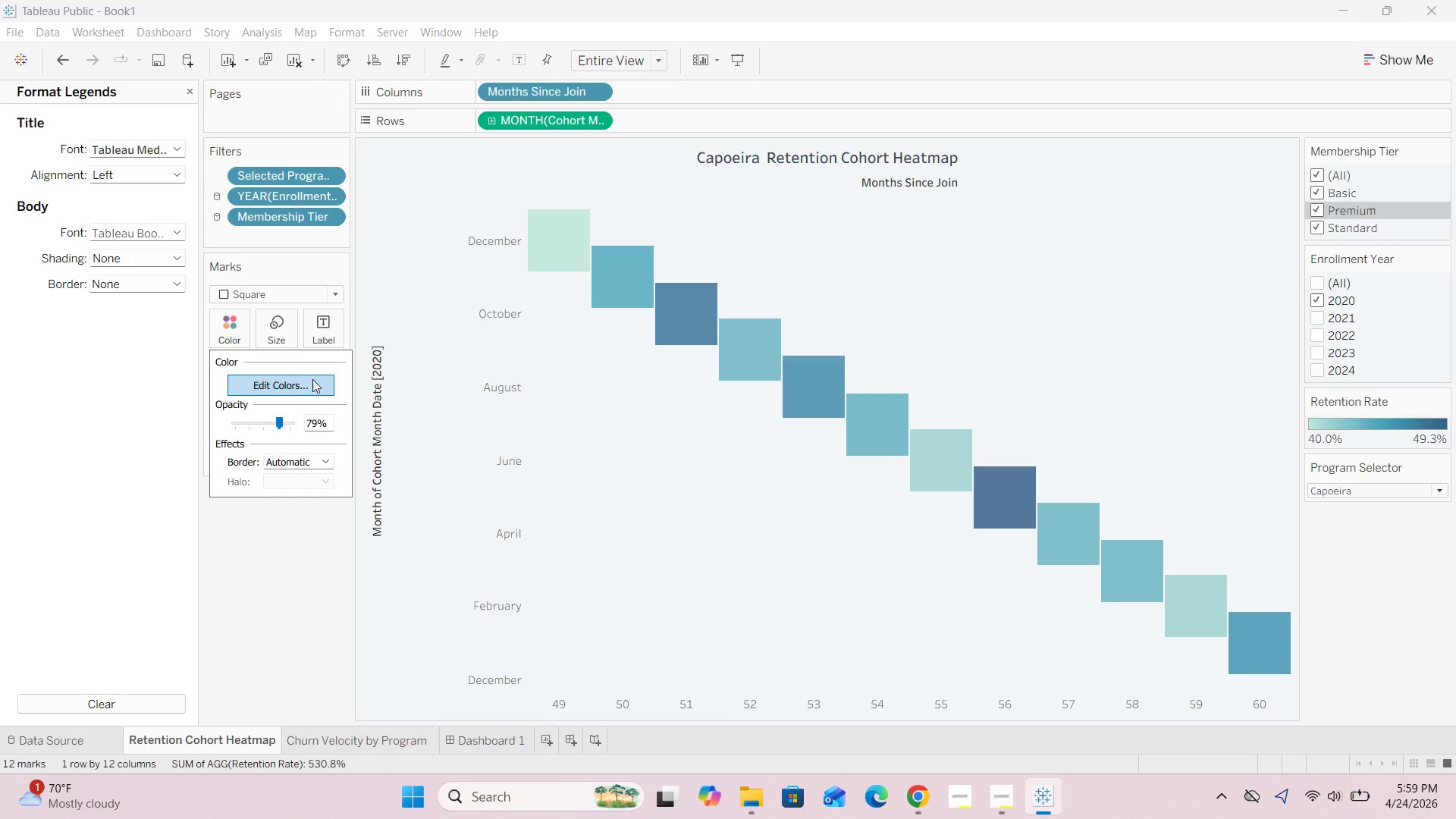 
left_click([312, 384])